 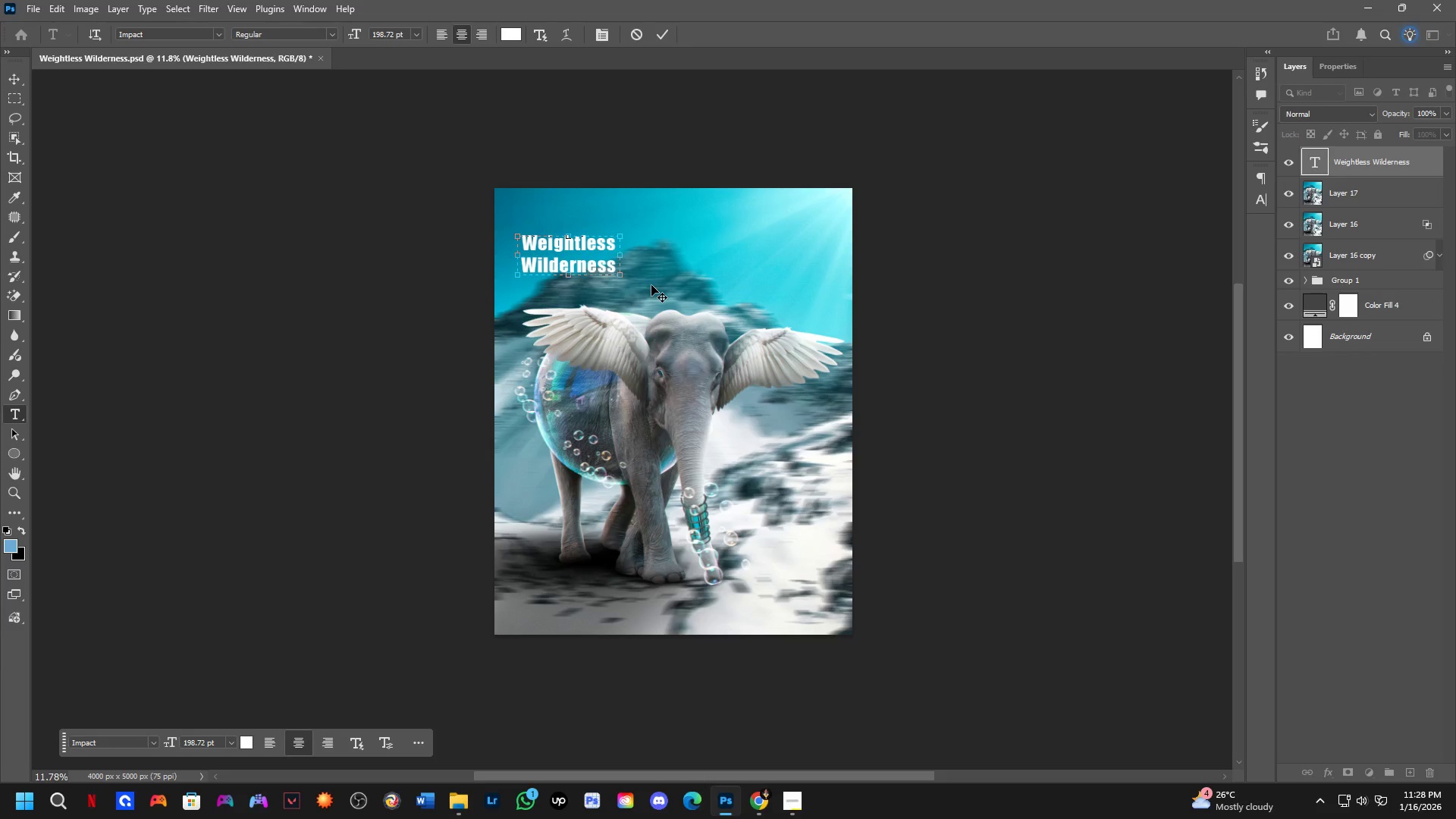 
left_click([655, 34])
 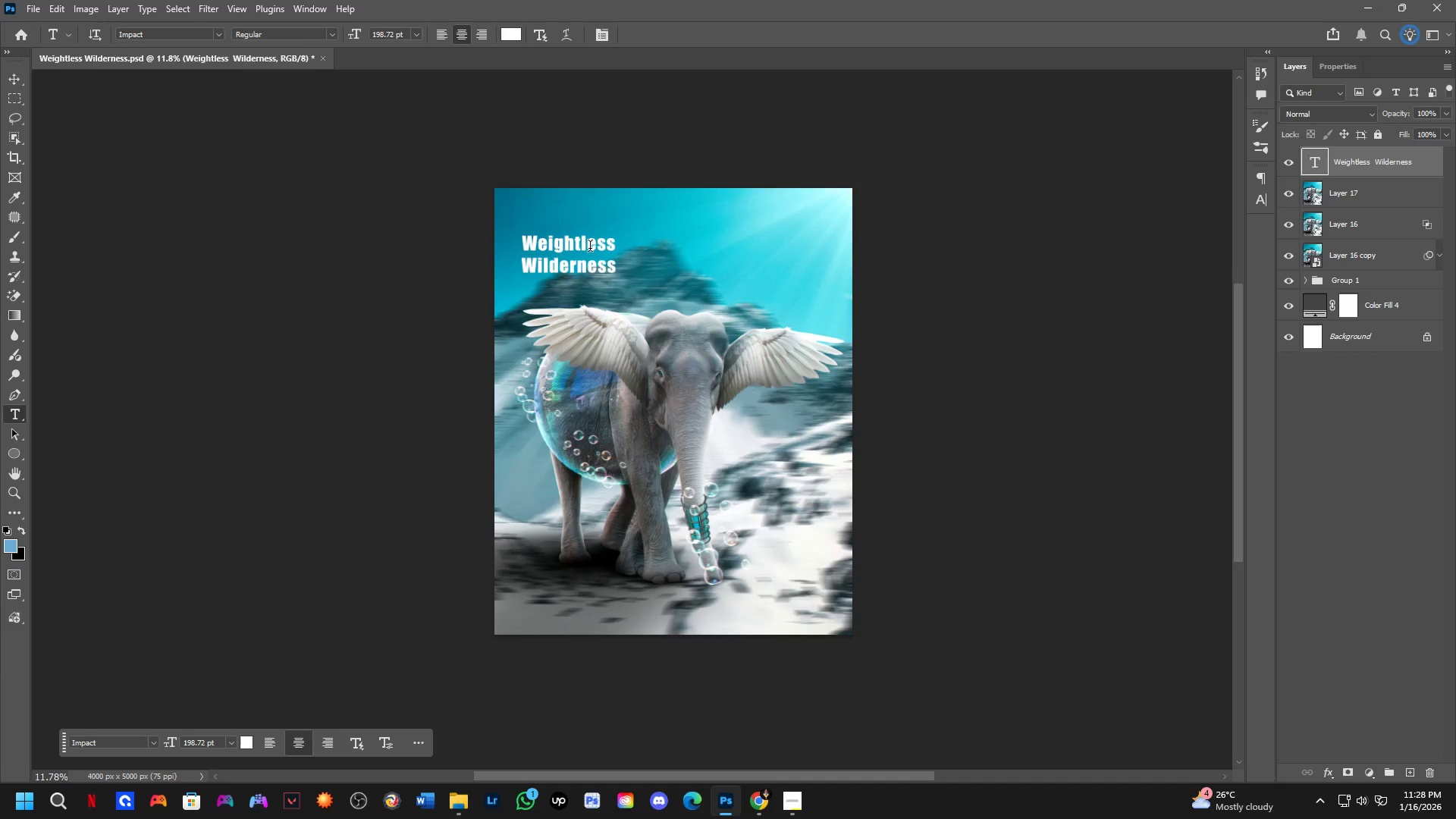 
key(Control+T)
 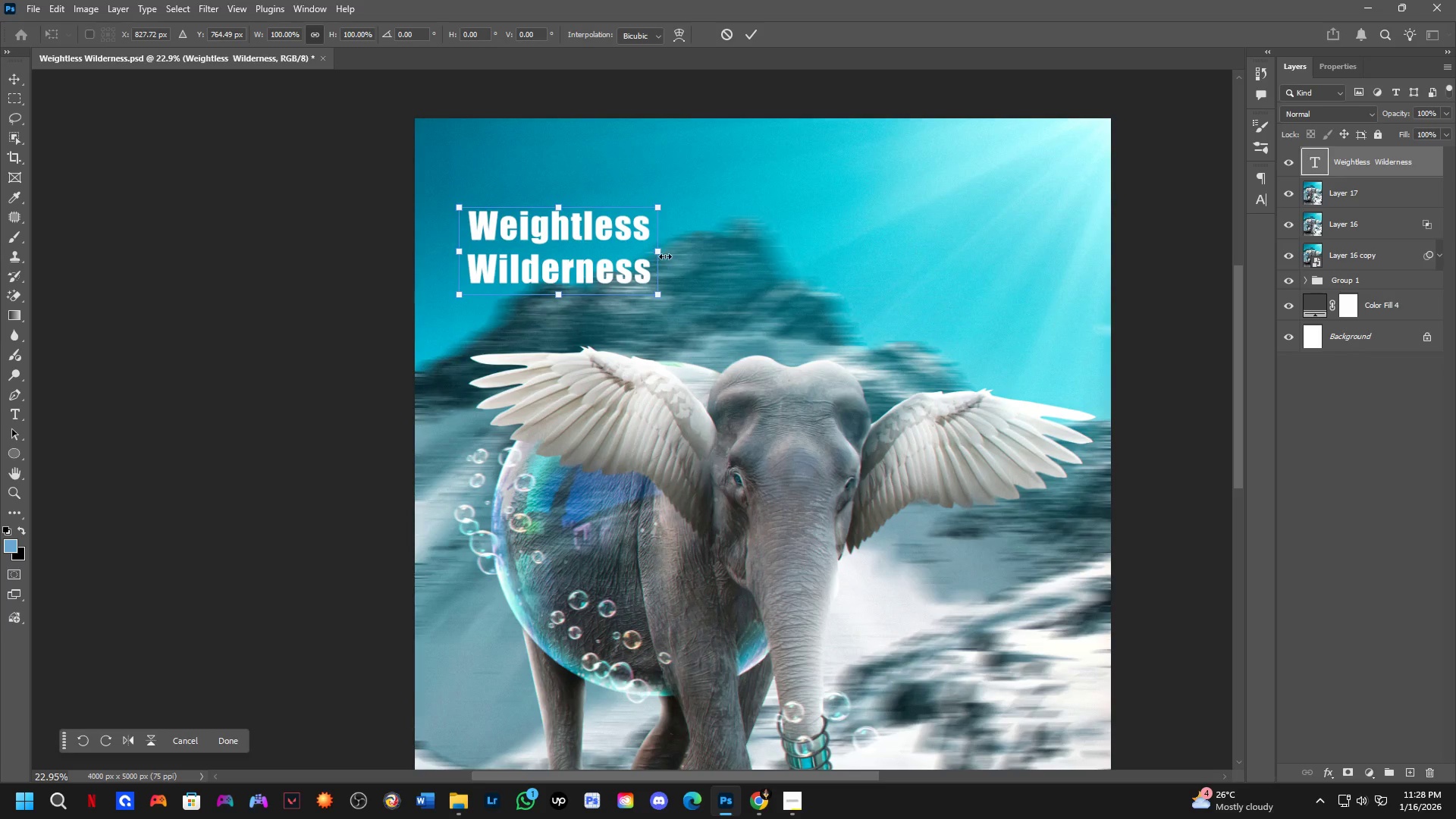 
scroll: coordinate [599, 275], scroll_direction: up, amount: 7.0
 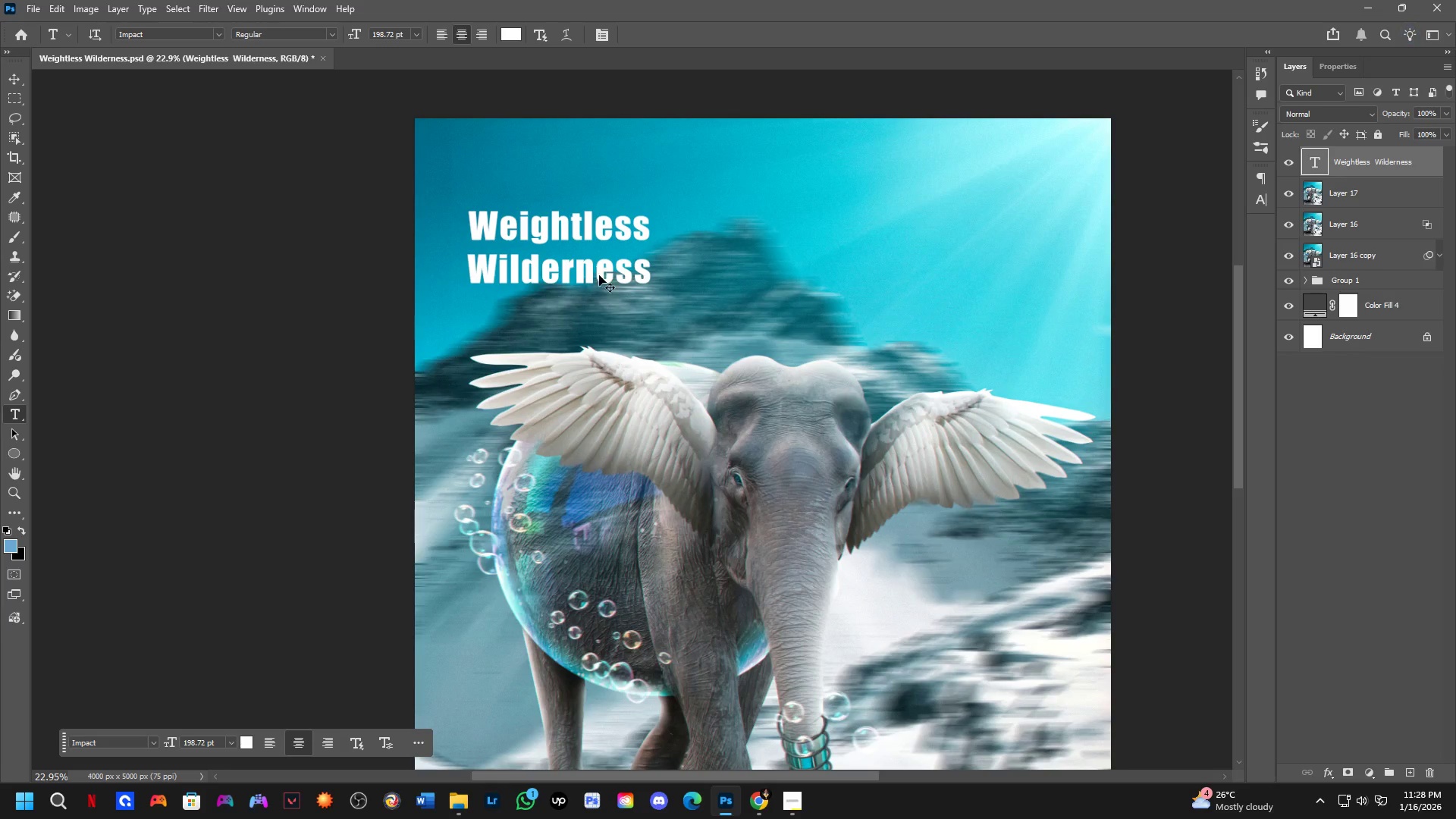 
left_click_drag(start_coordinate=[659, 255], to_coordinate=[918, 266])
 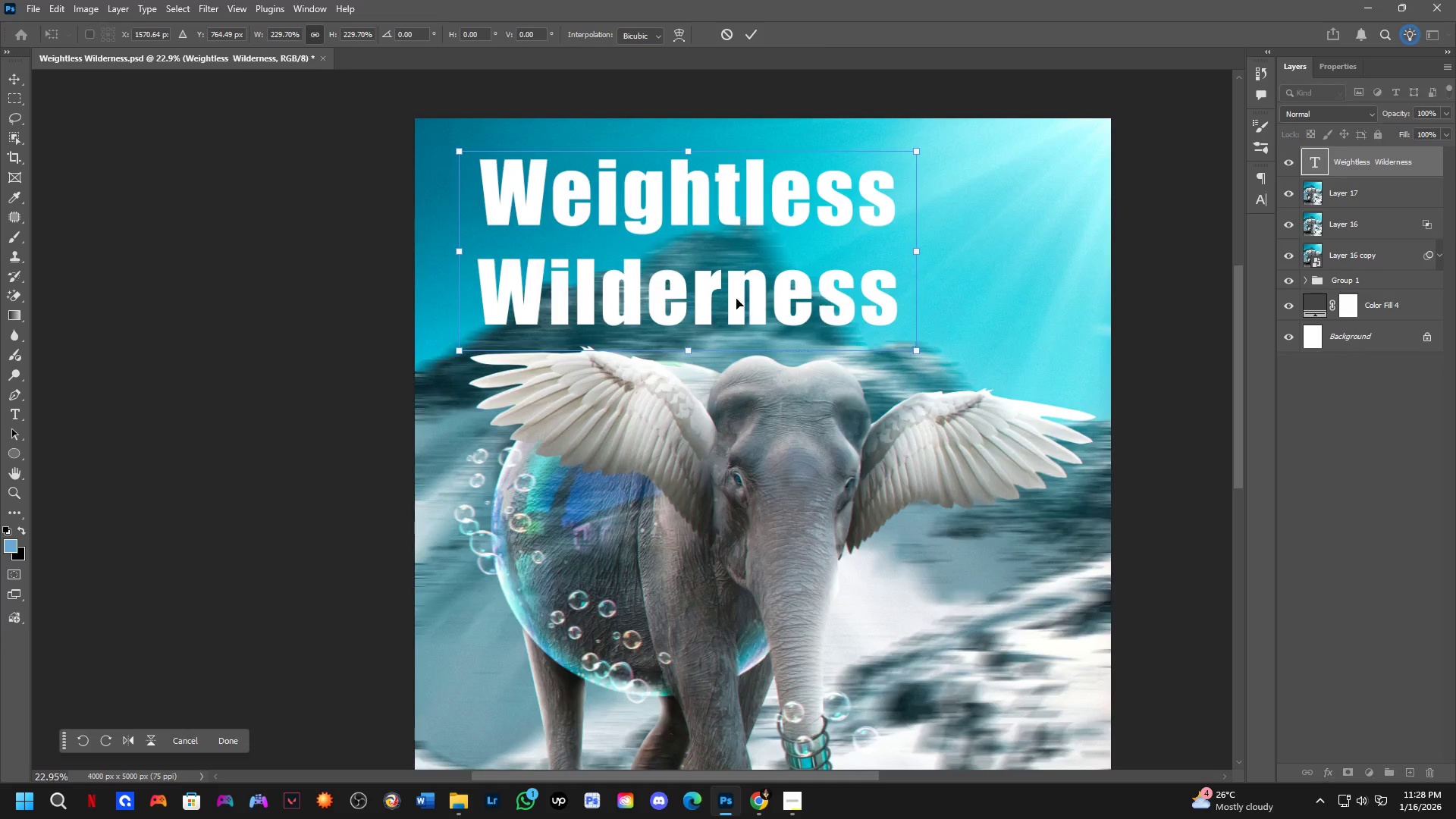 
hold_key(key=ControlLeft, duration=0.33)
left_click_drag(start_coordinate=[746, 293], to_coordinate=[803, 326])
 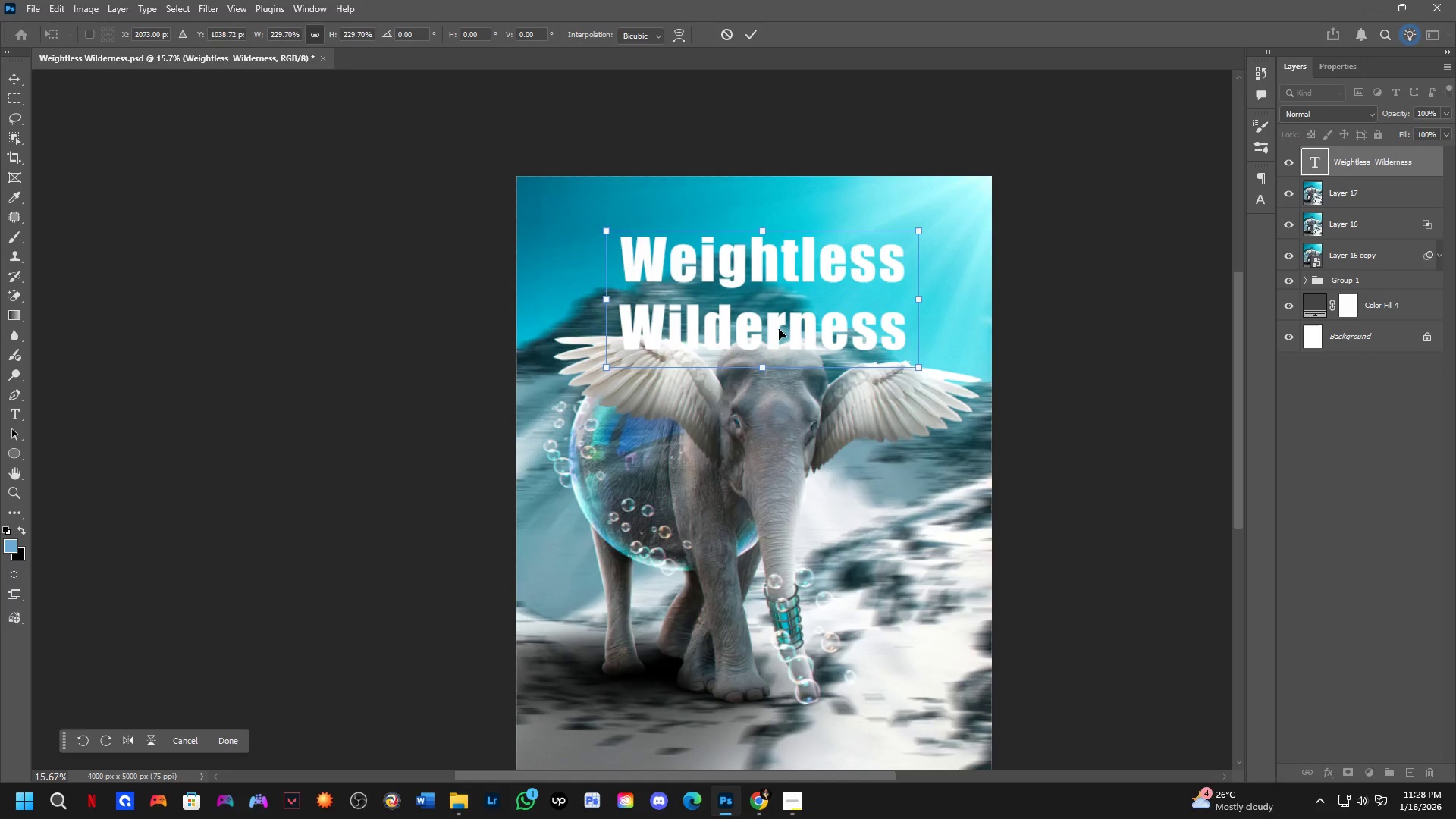 
scroll: coordinate [736, 298], scroll_direction: down, amount: 4.0
 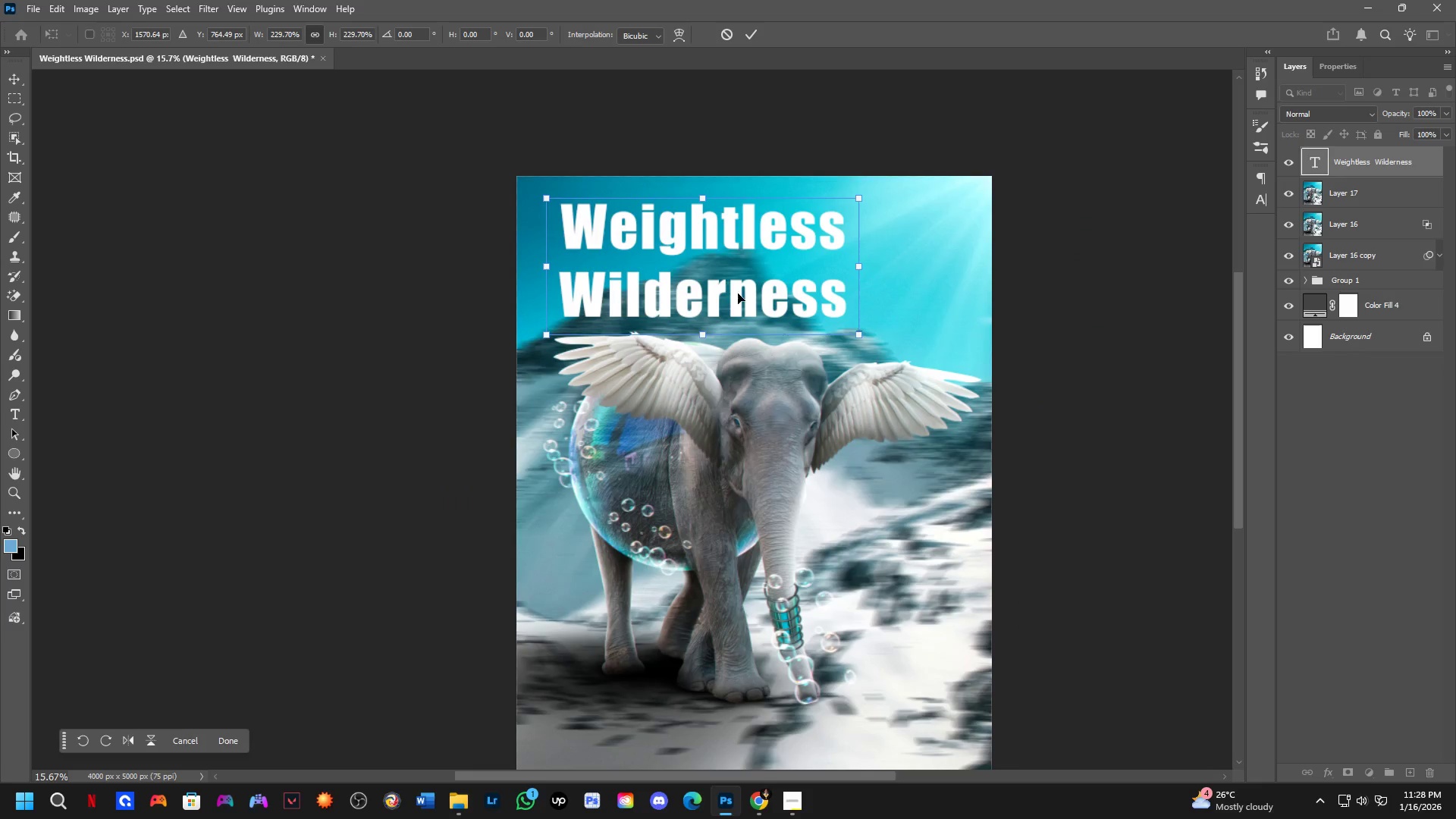 
hold_key(key=ControlLeft, duration=1.52)
left_click_drag(start_coordinate=[783, 328], to_coordinate=[769, 258])
 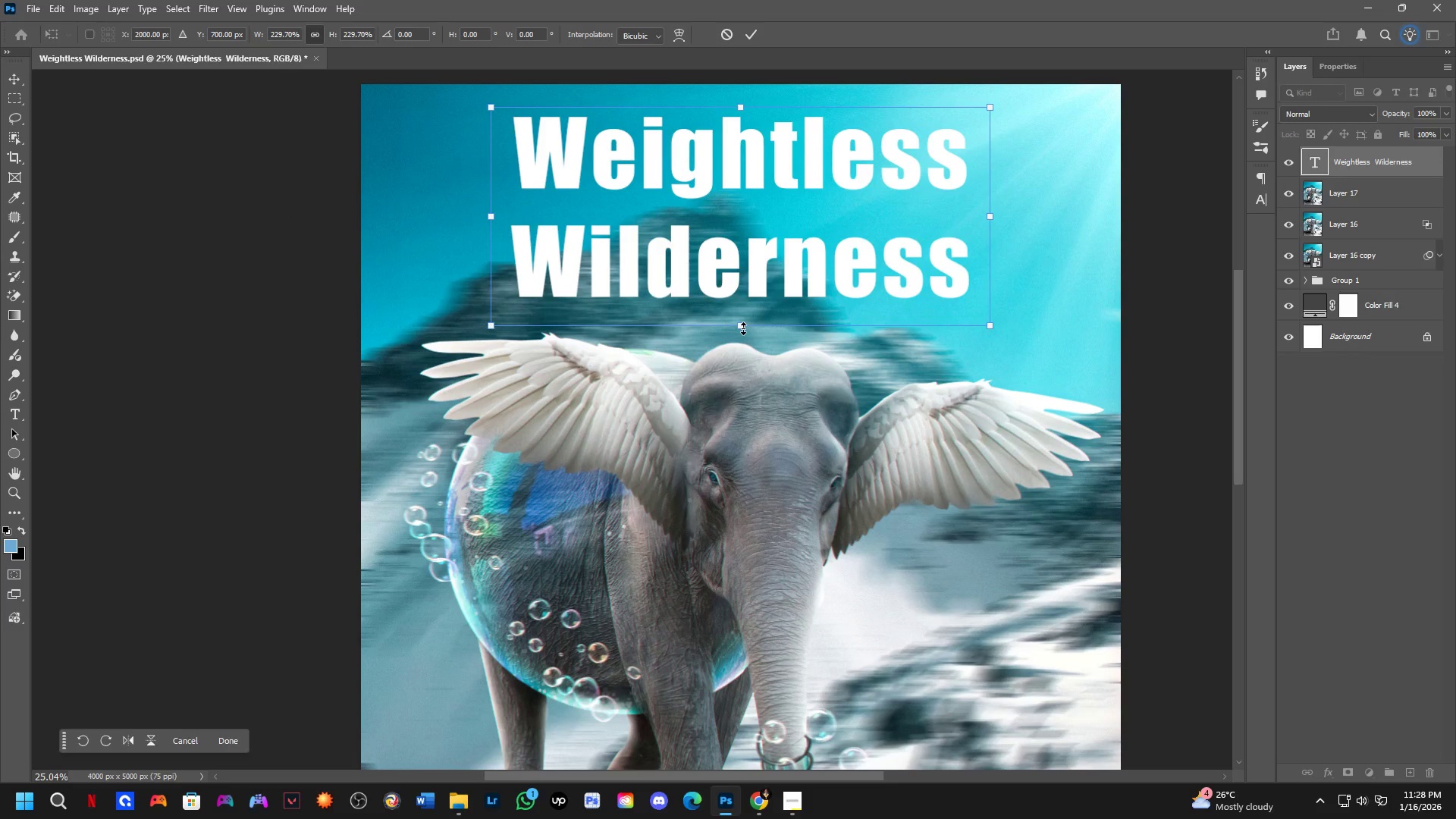 
scroll: coordinate [777, 329], scroll_direction: up, amount: 5.0
 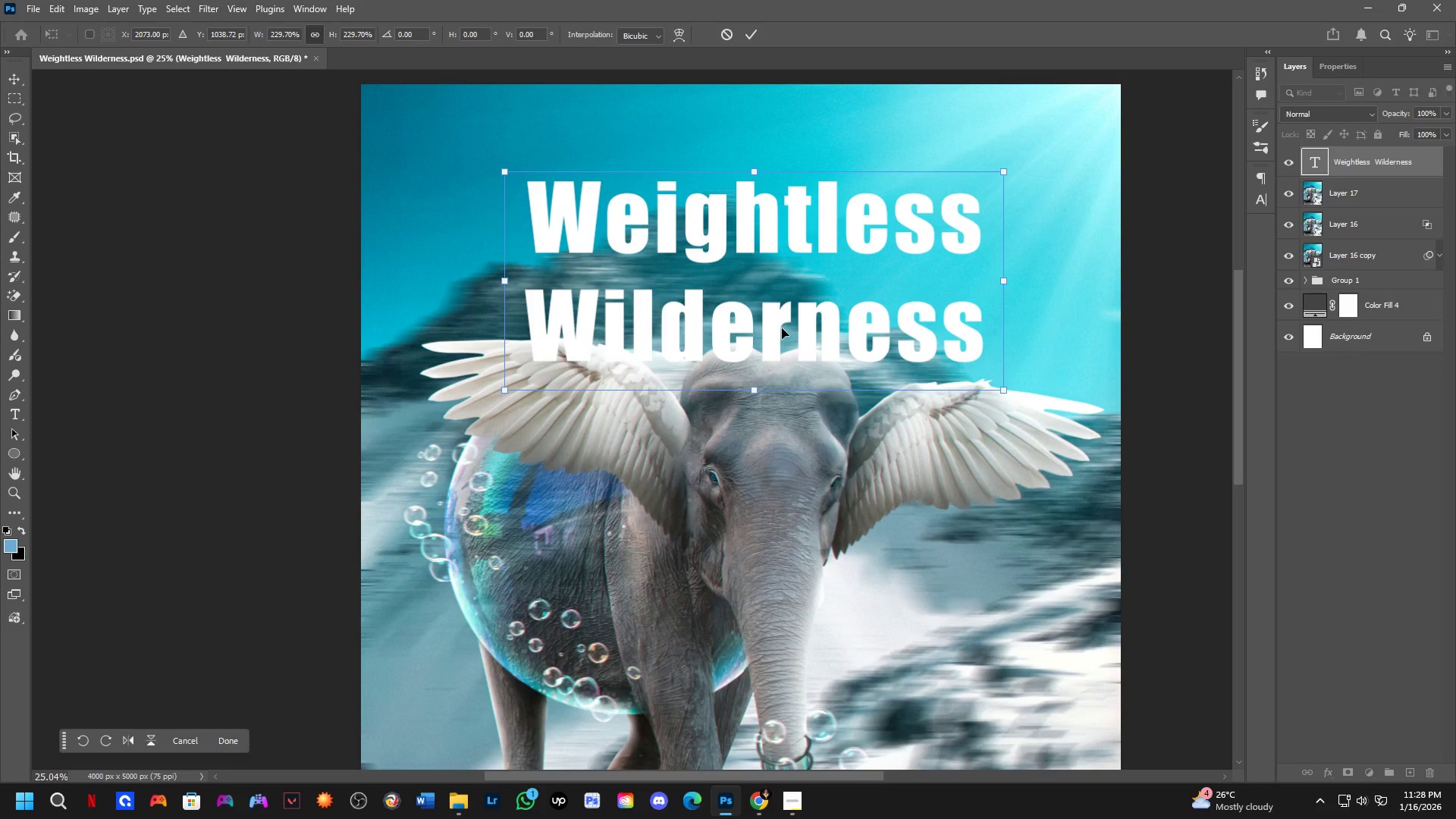 
key(Control+ControlLeft)
 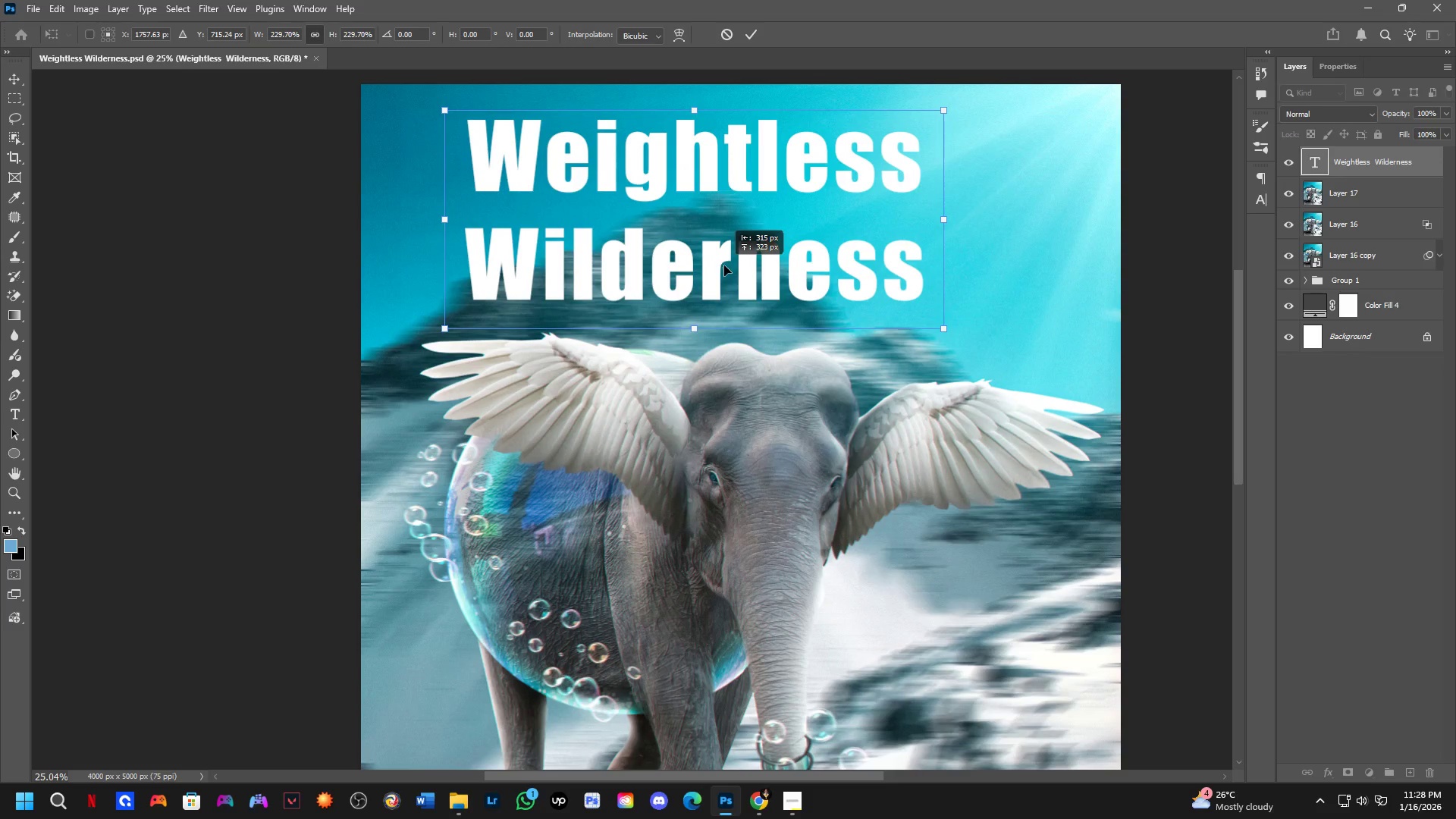 
key(Control+ControlLeft)
 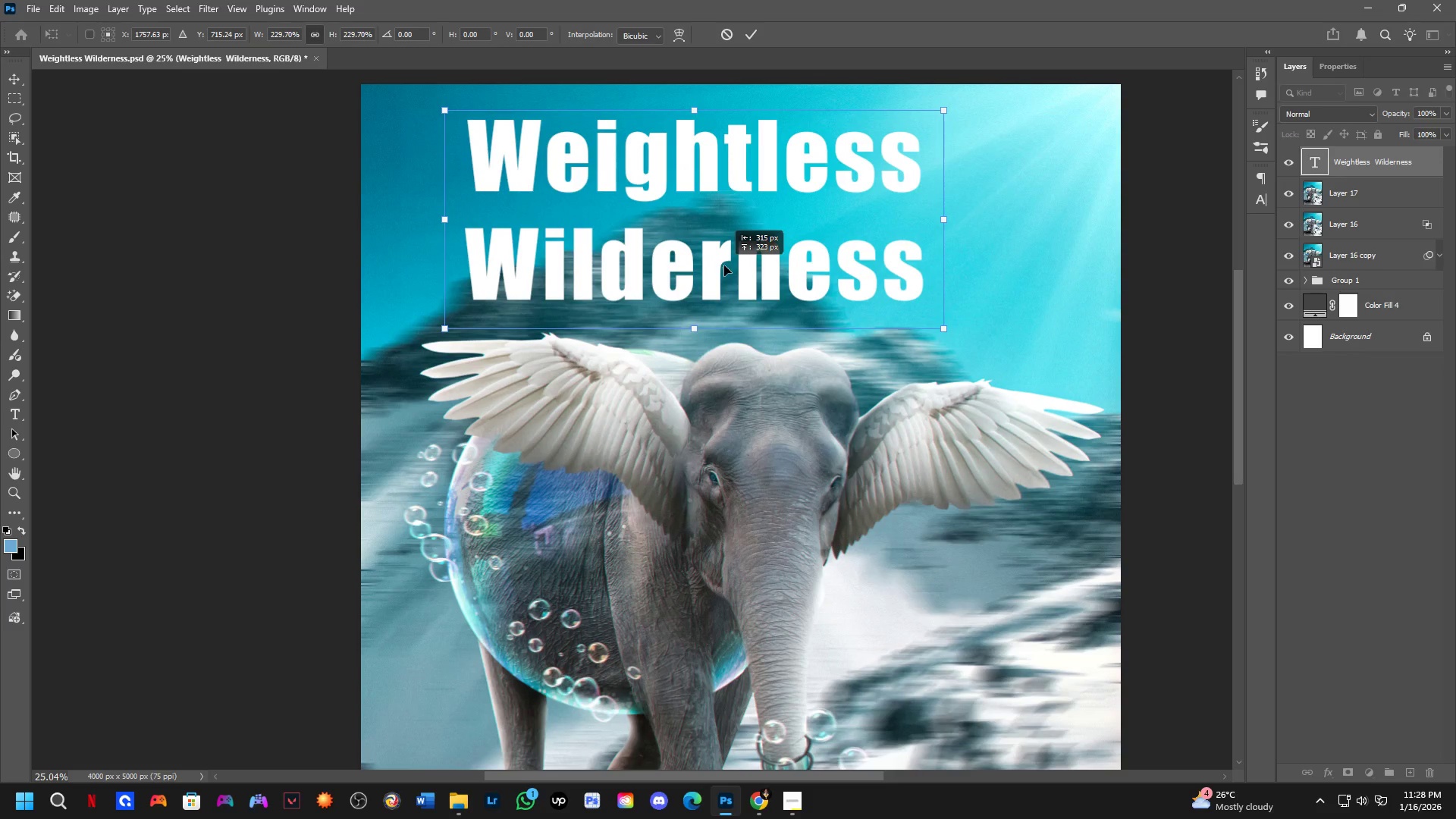 
key(Control+ControlLeft)
 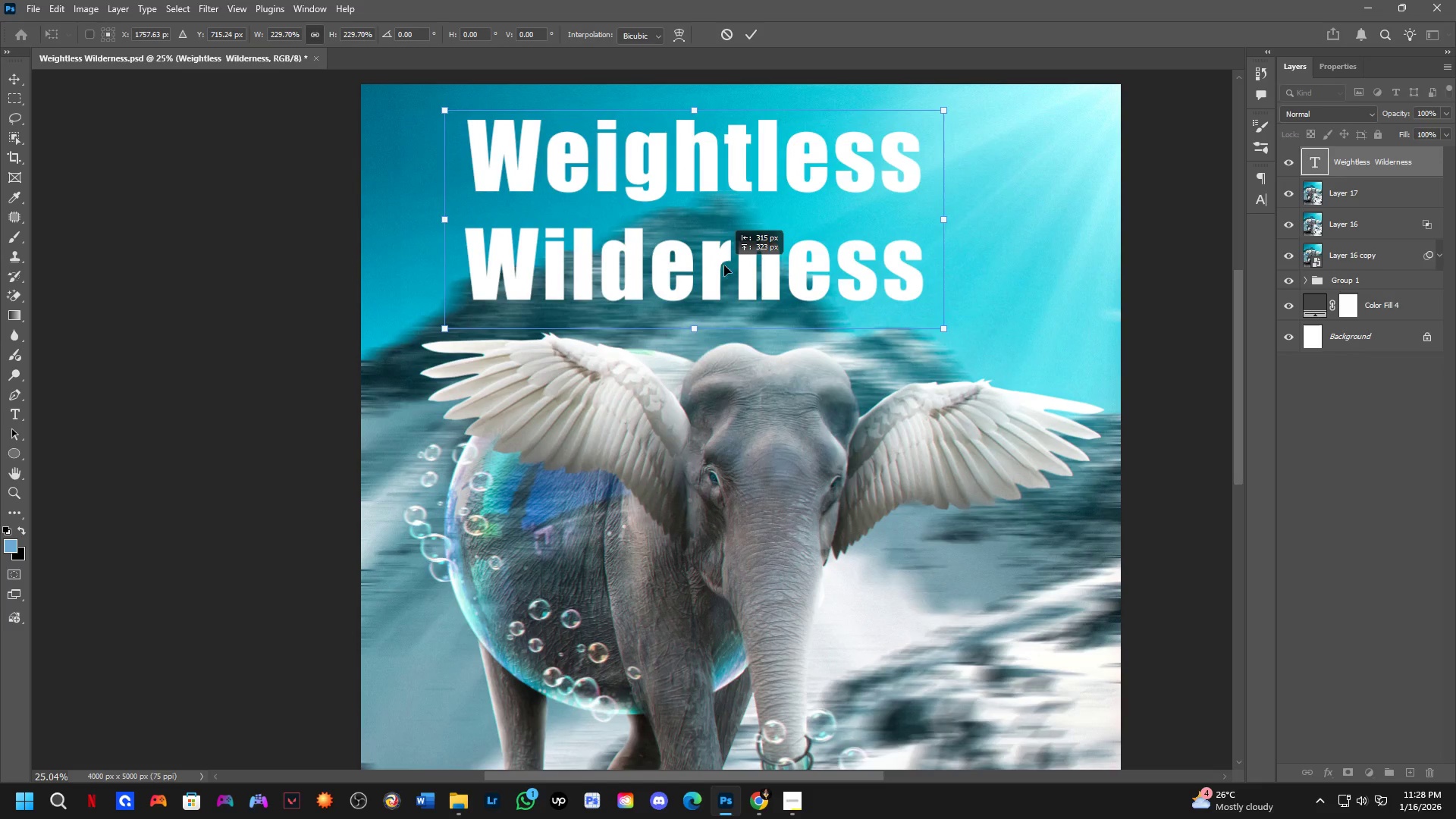 
key(Control+ControlLeft)
 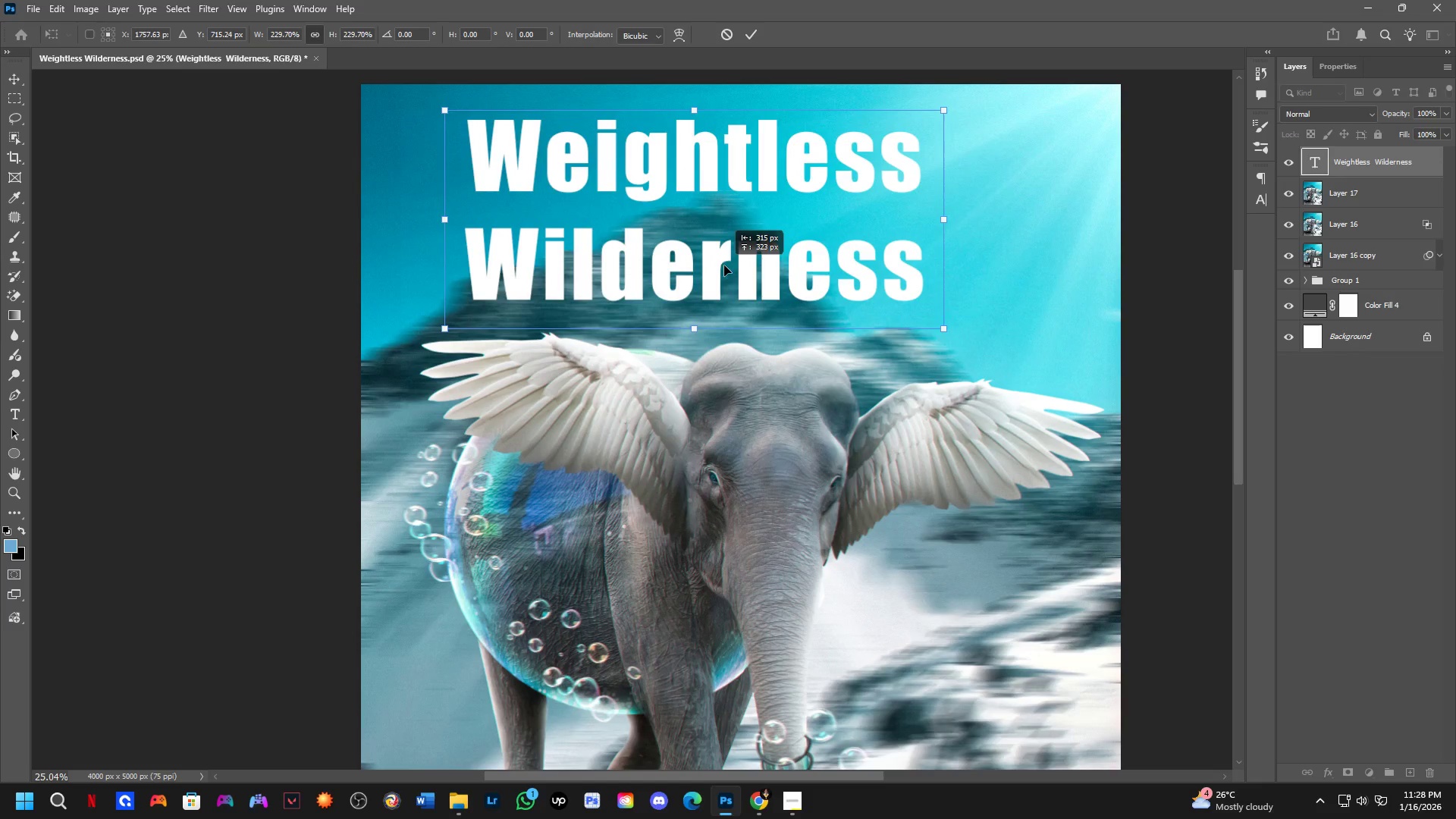 
key(Control+ControlLeft)
 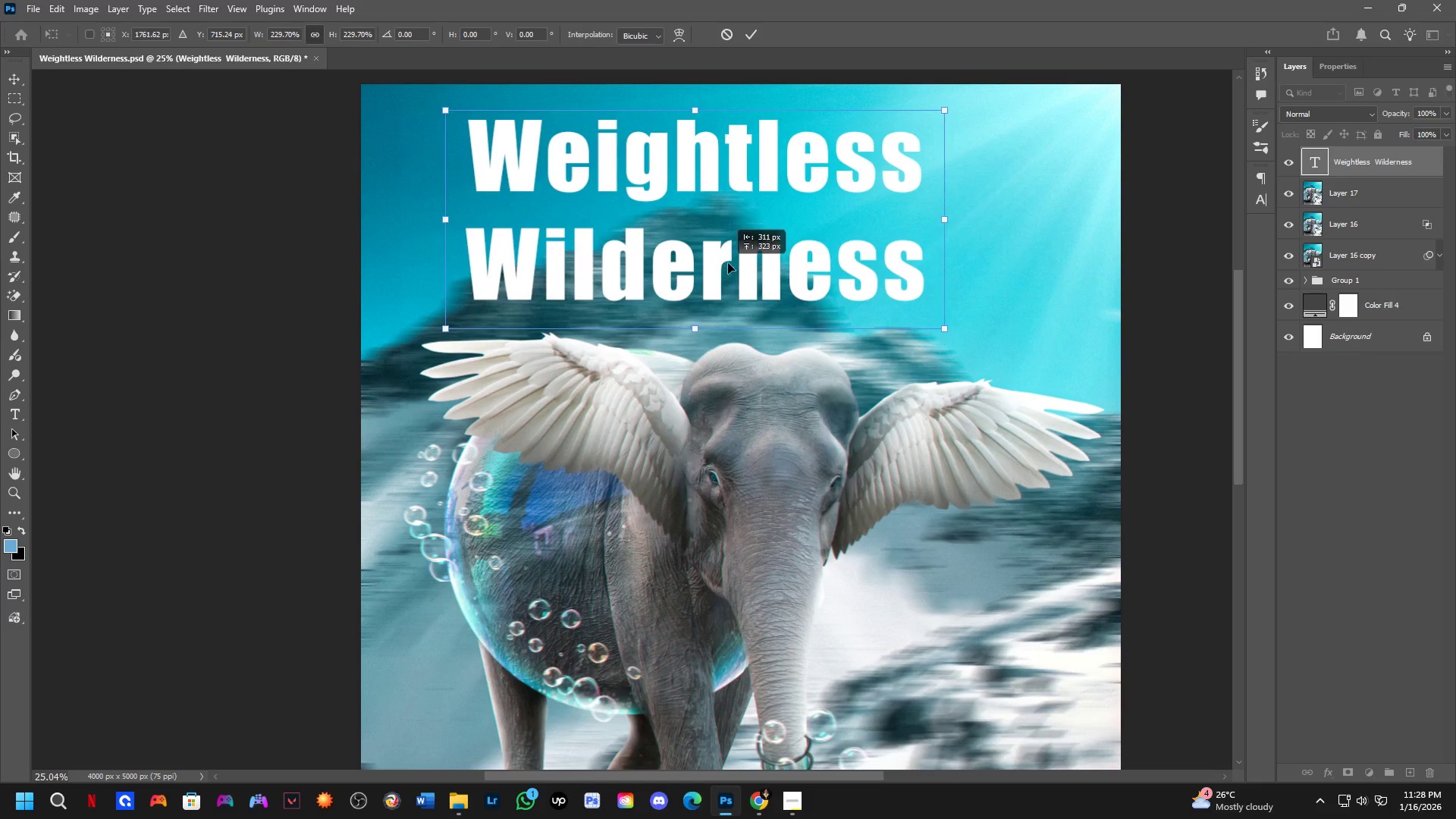 
key(Control+ControlLeft)
 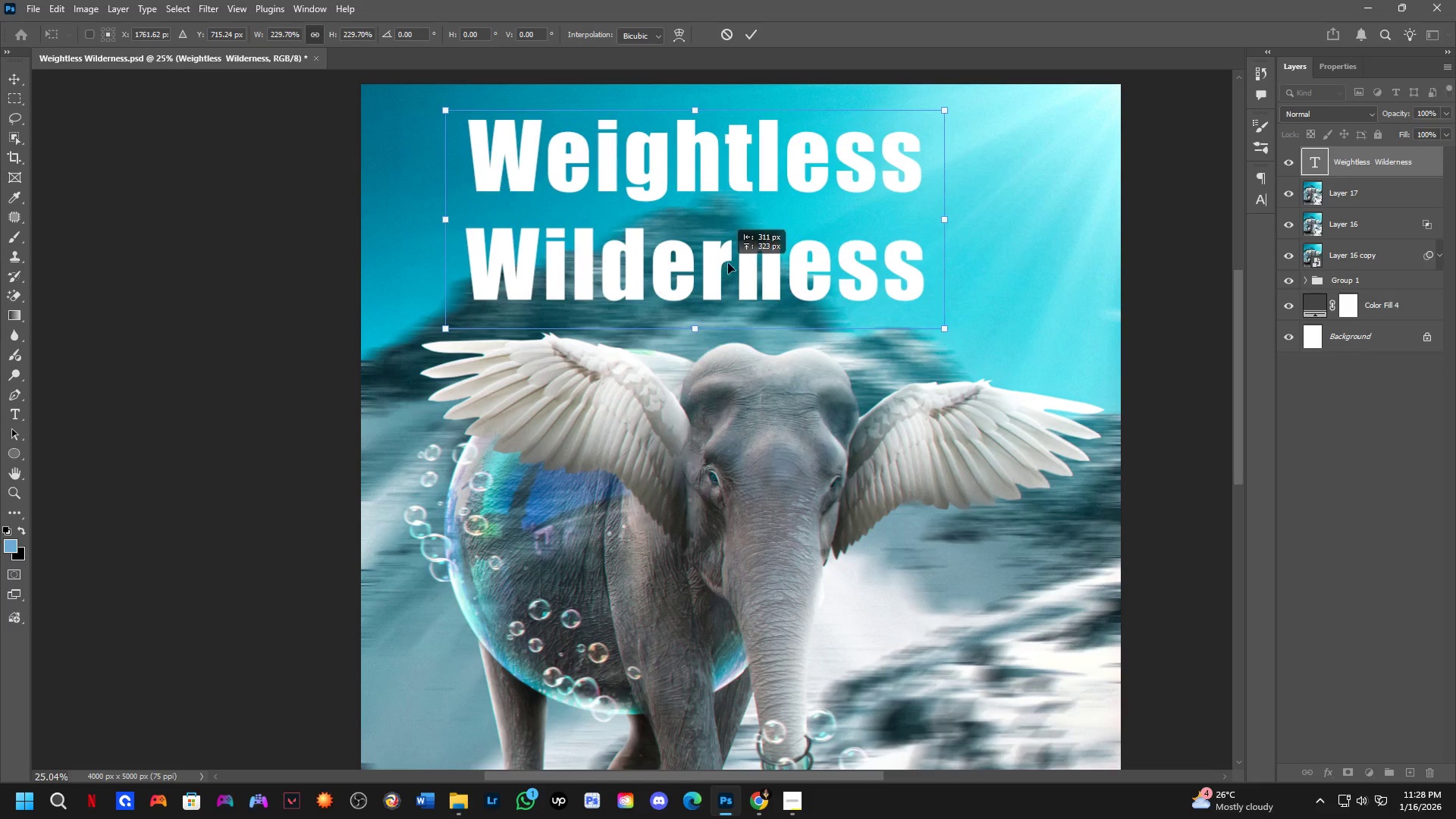 
key(Control+ControlLeft)
 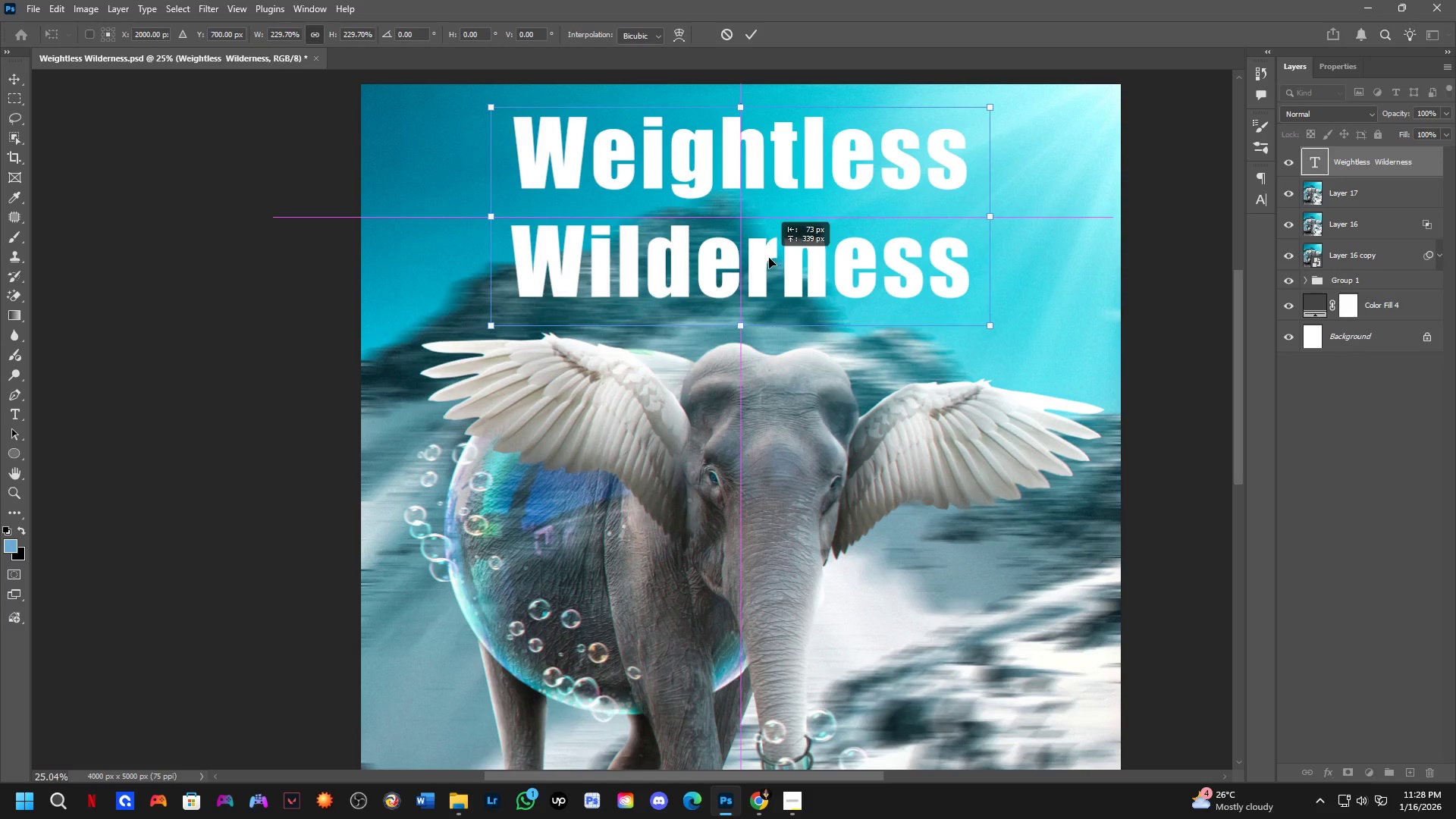 
left_click_drag(start_coordinate=[742, 328], to_coordinate=[742, 320])
 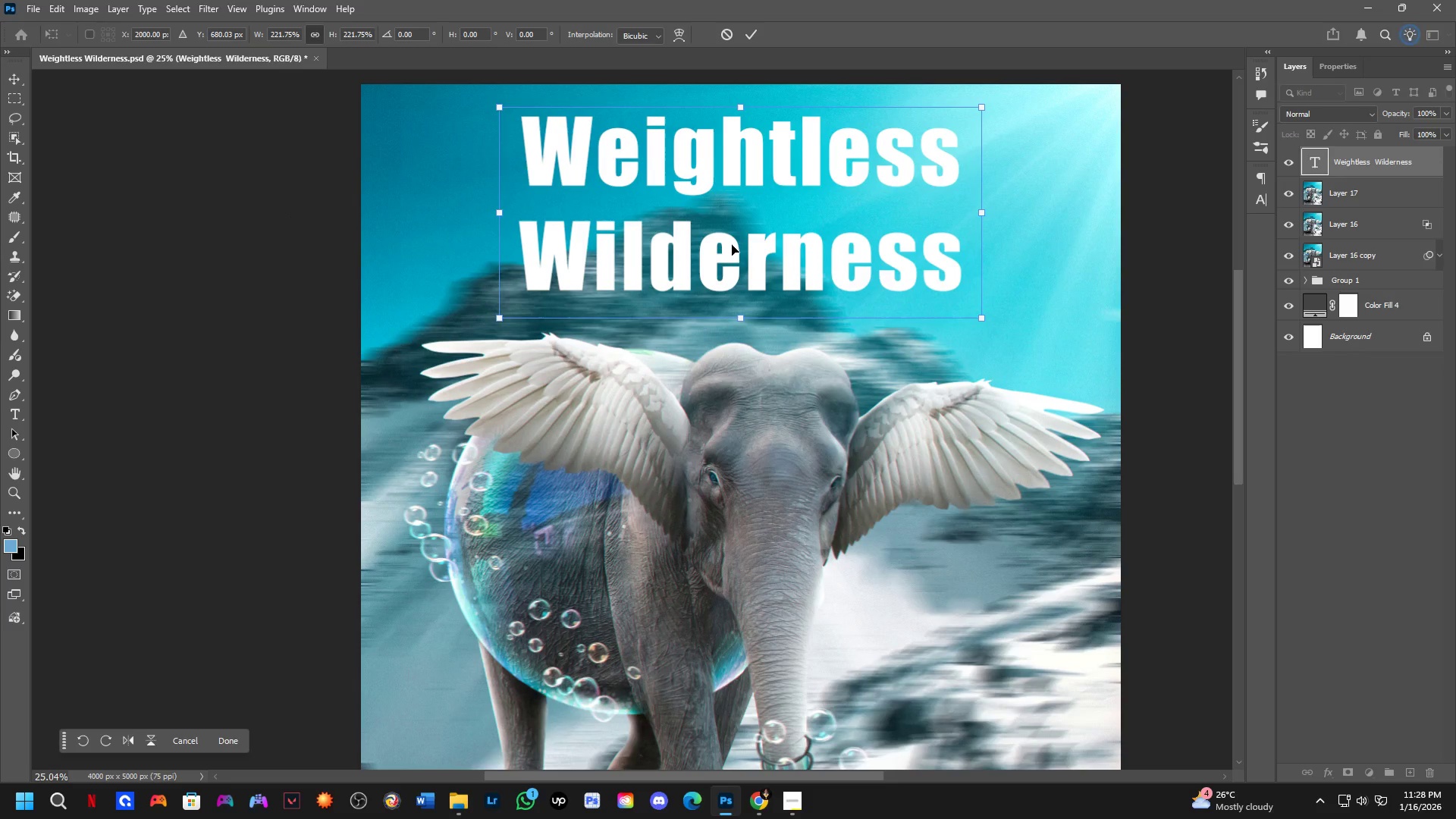 
key(NumpadEnter)
 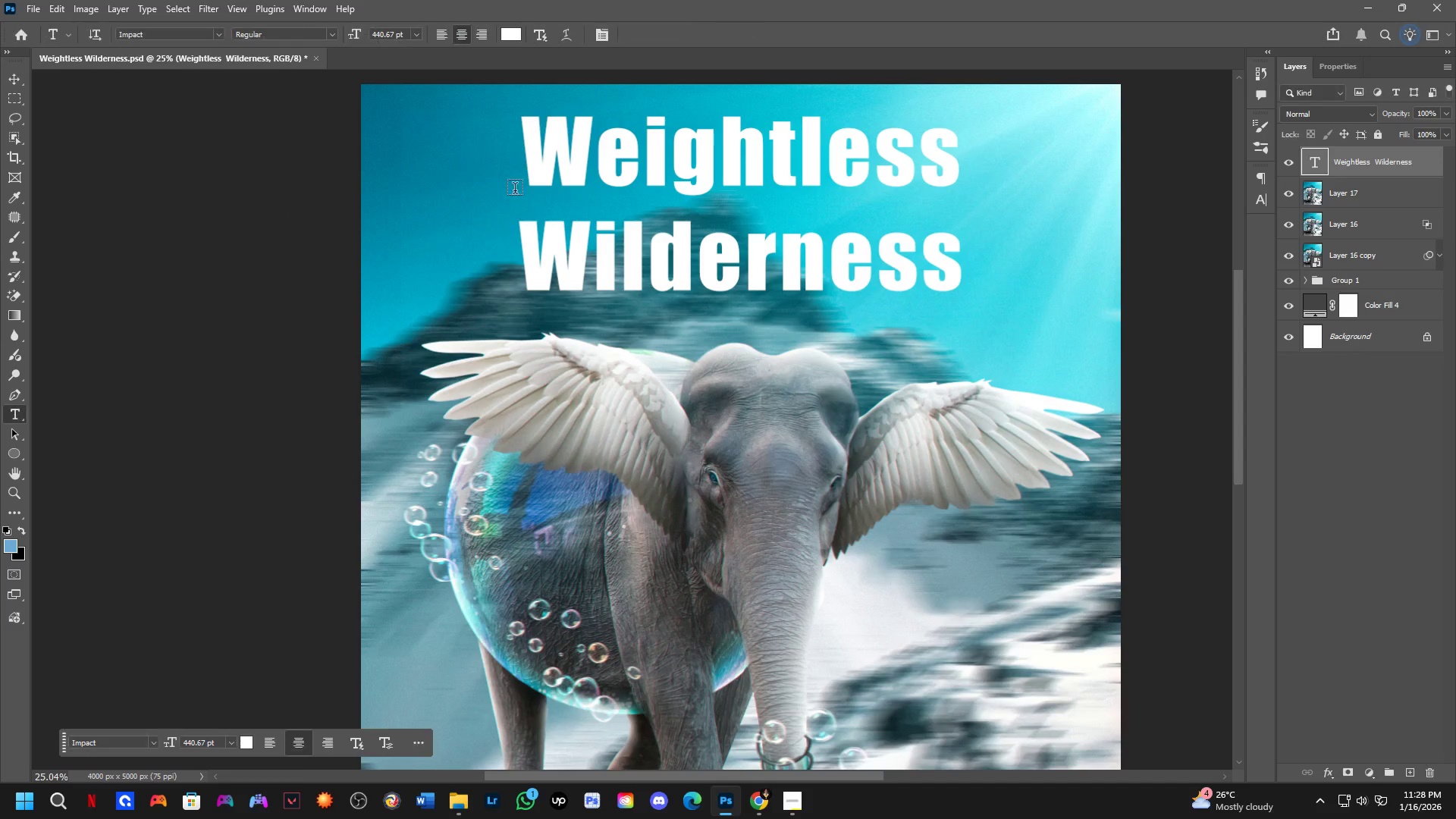 
hold_key(key=Space, duration=0.45)
 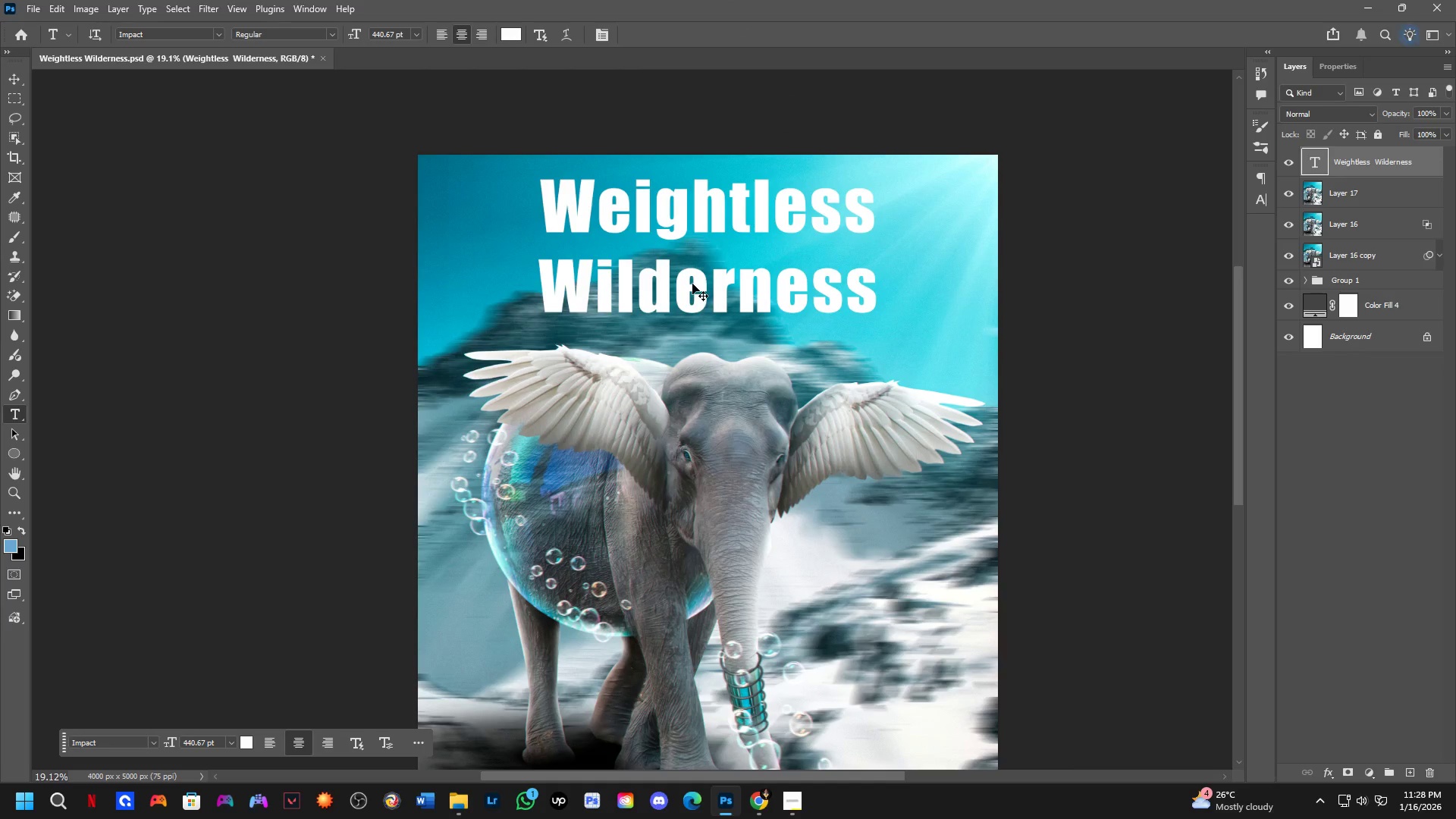 
left_click_drag(start_coordinate=[691, 366], to_coordinate=[692, 360])
 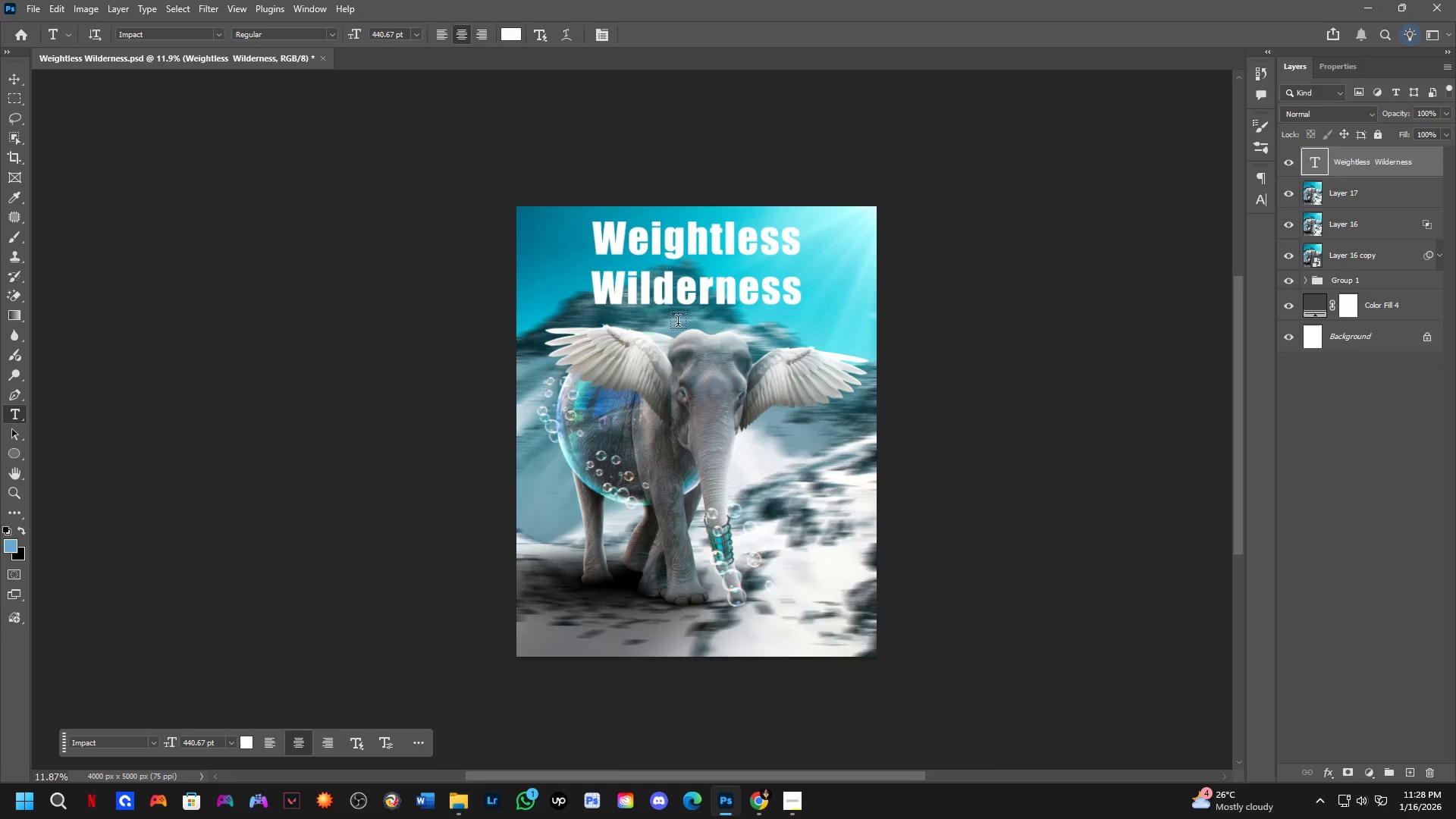 
scroll: coordinate [661, 336], scroll_direction: down, amount: 8.0
 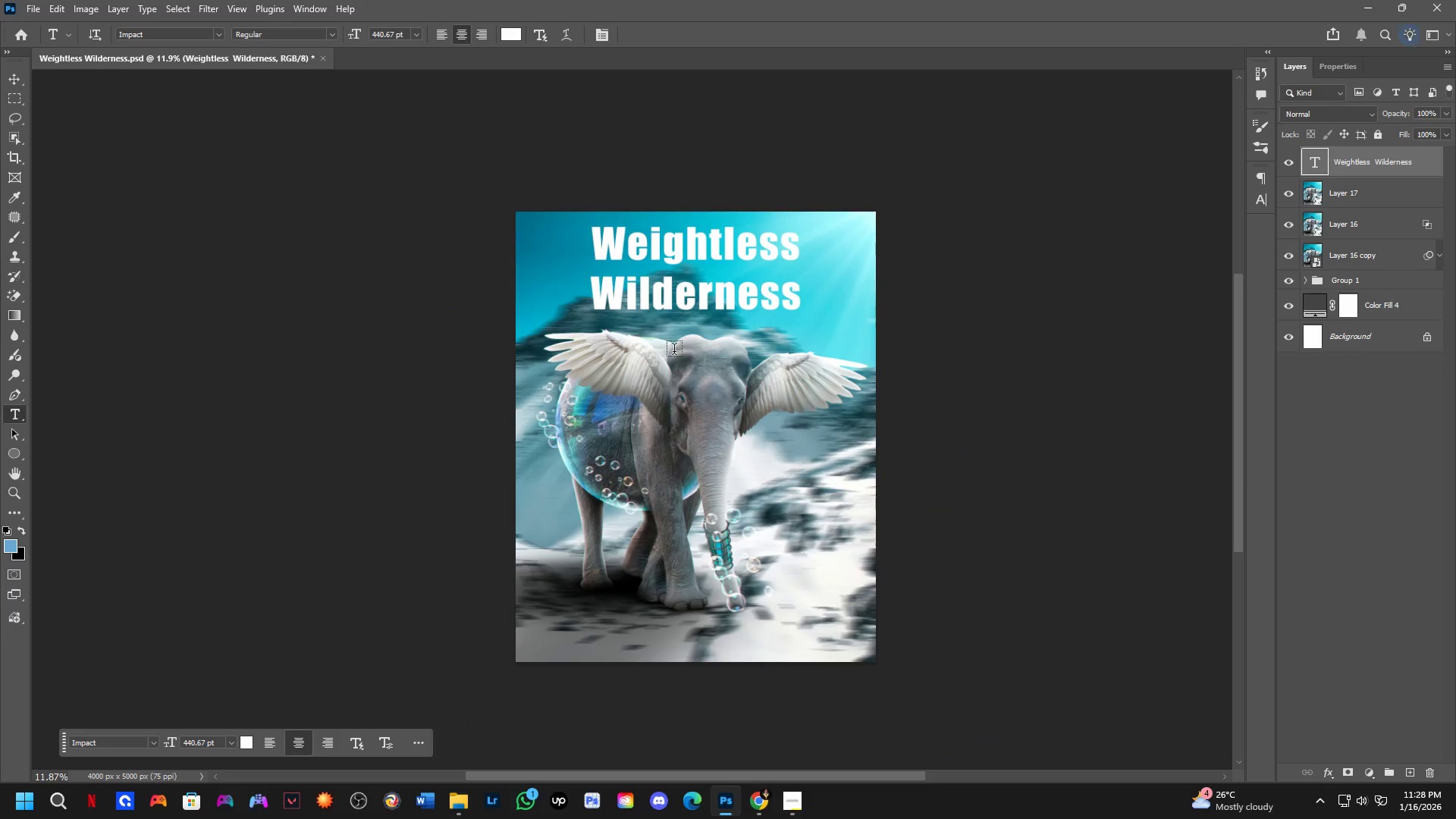 
hold_key(key=ControlLeft, duration=1.25)
 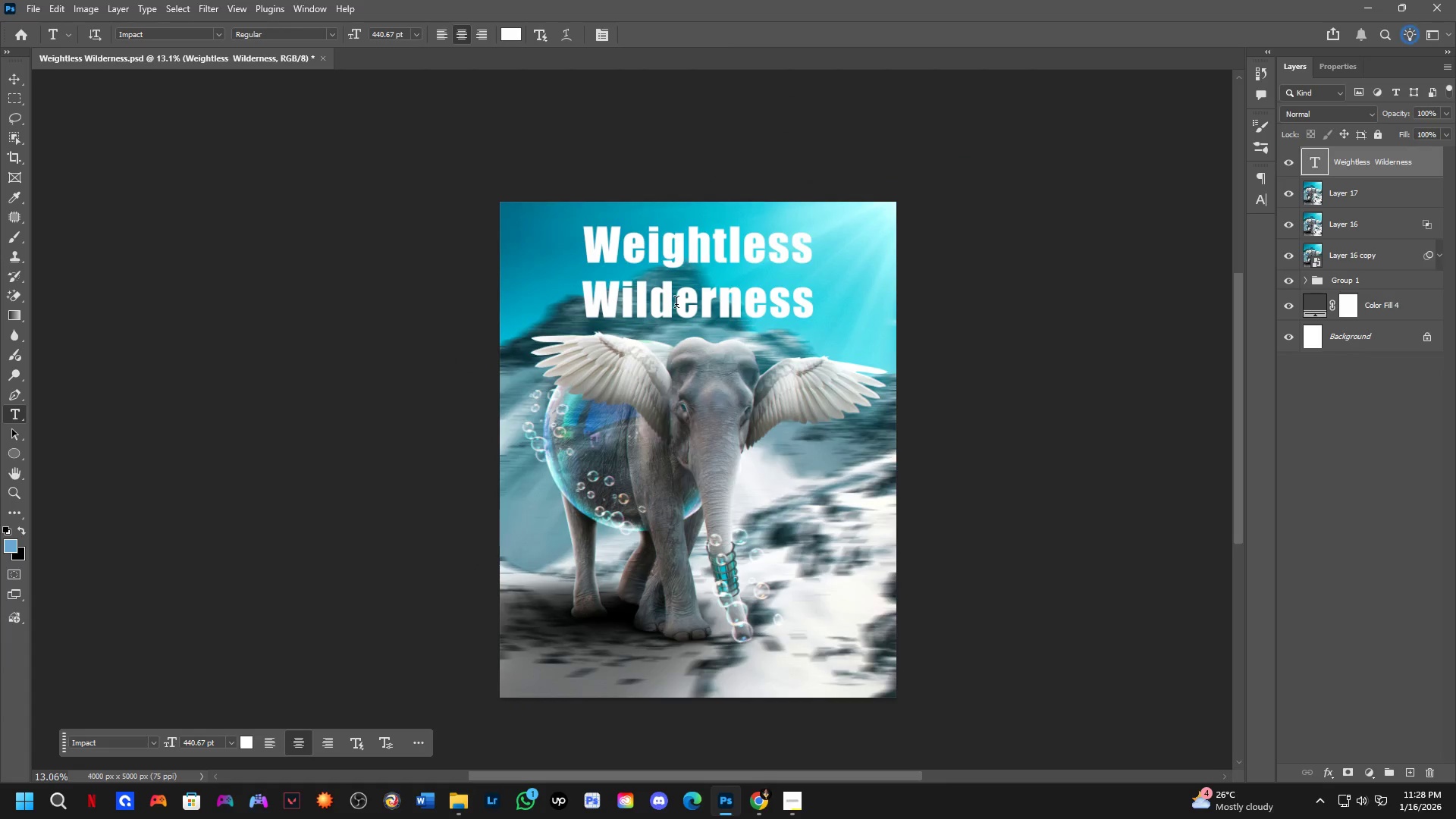 
scroll: coordinate [677, 286], scroll_direction: up, amount: 5.0
 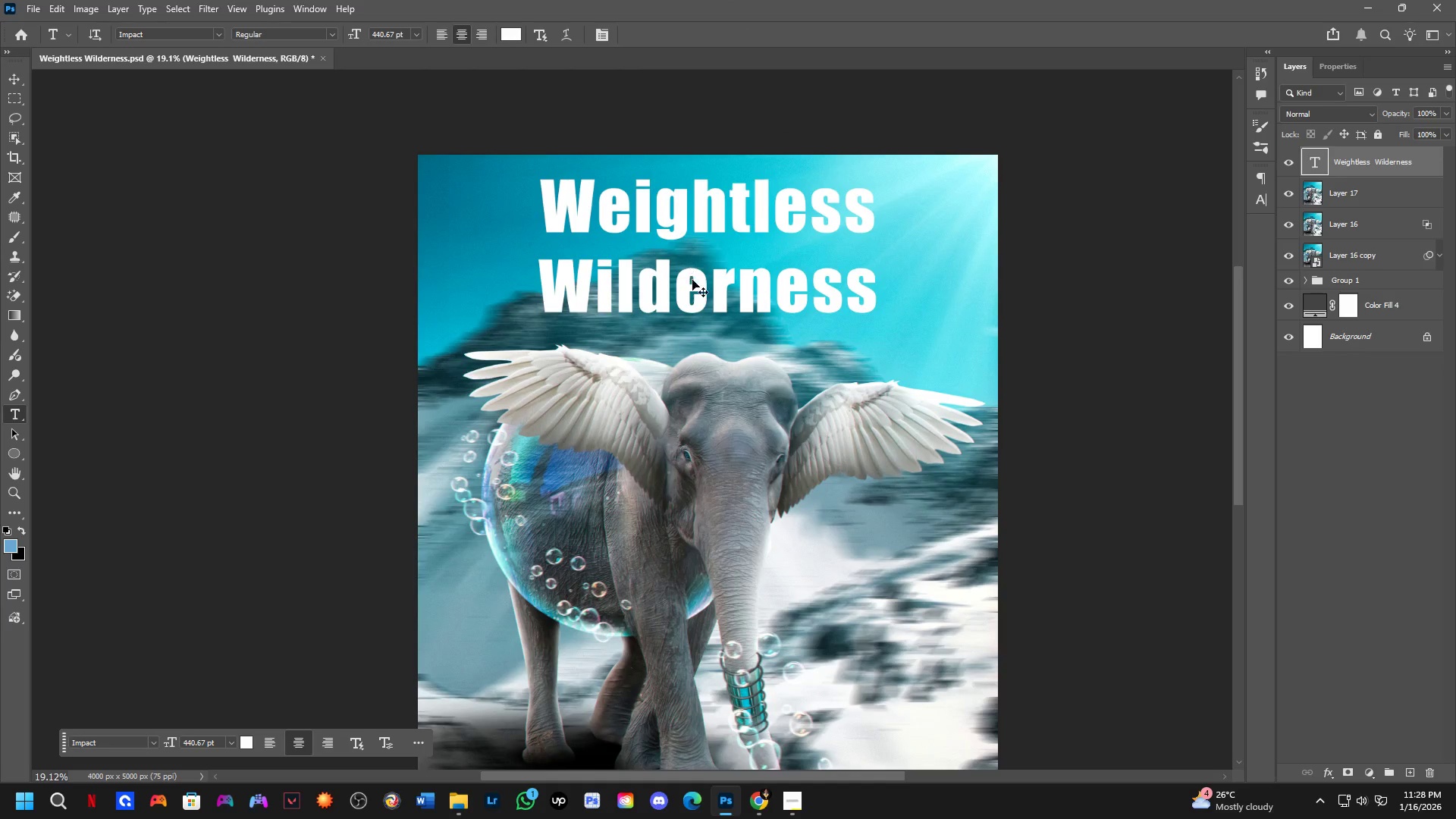 
left_click_drag(start_coordinate=[677, 289], to_coordinate=[676, 302])
 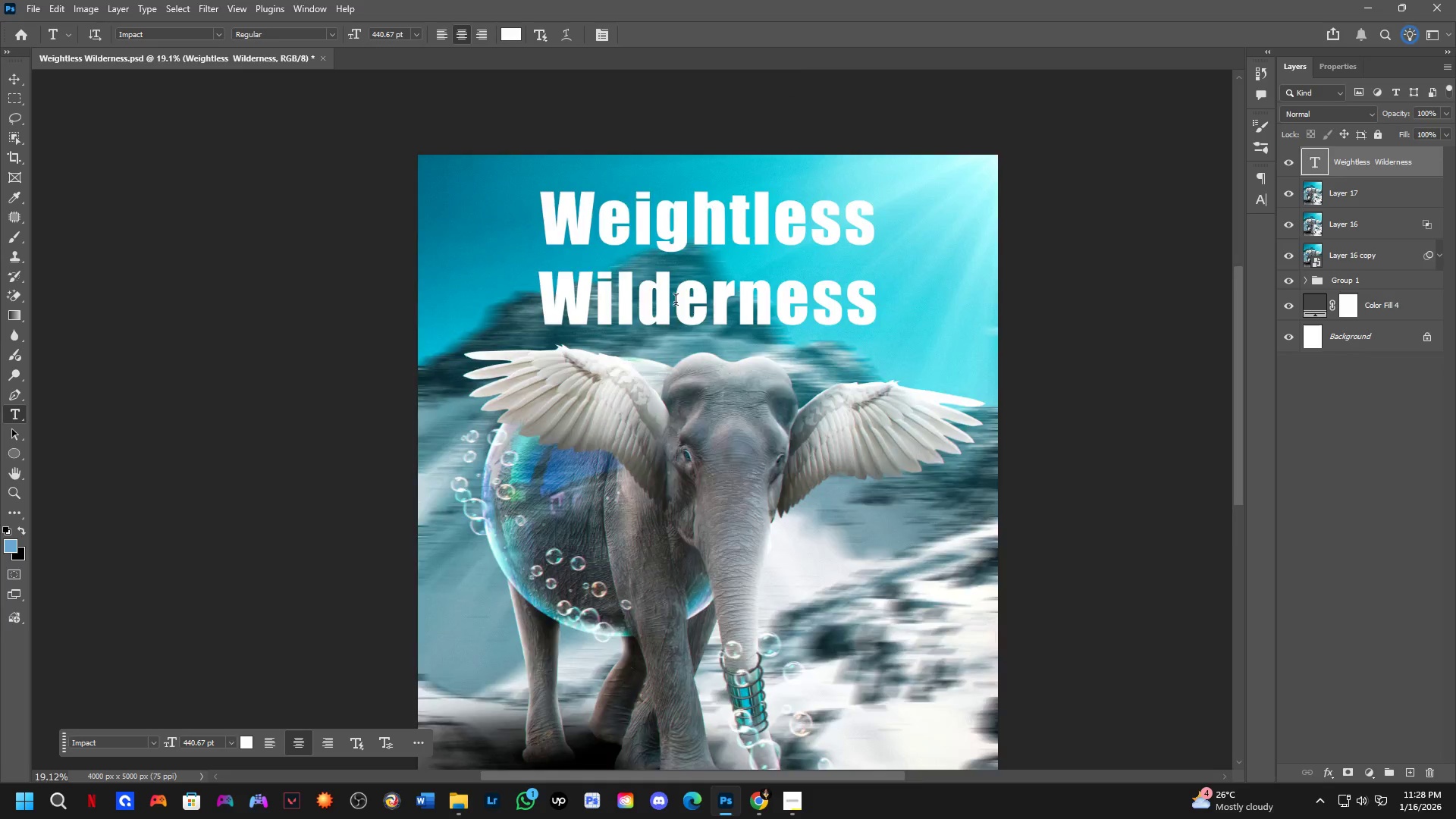 
hold_key(key=ControlLeft, duration=1.5)
 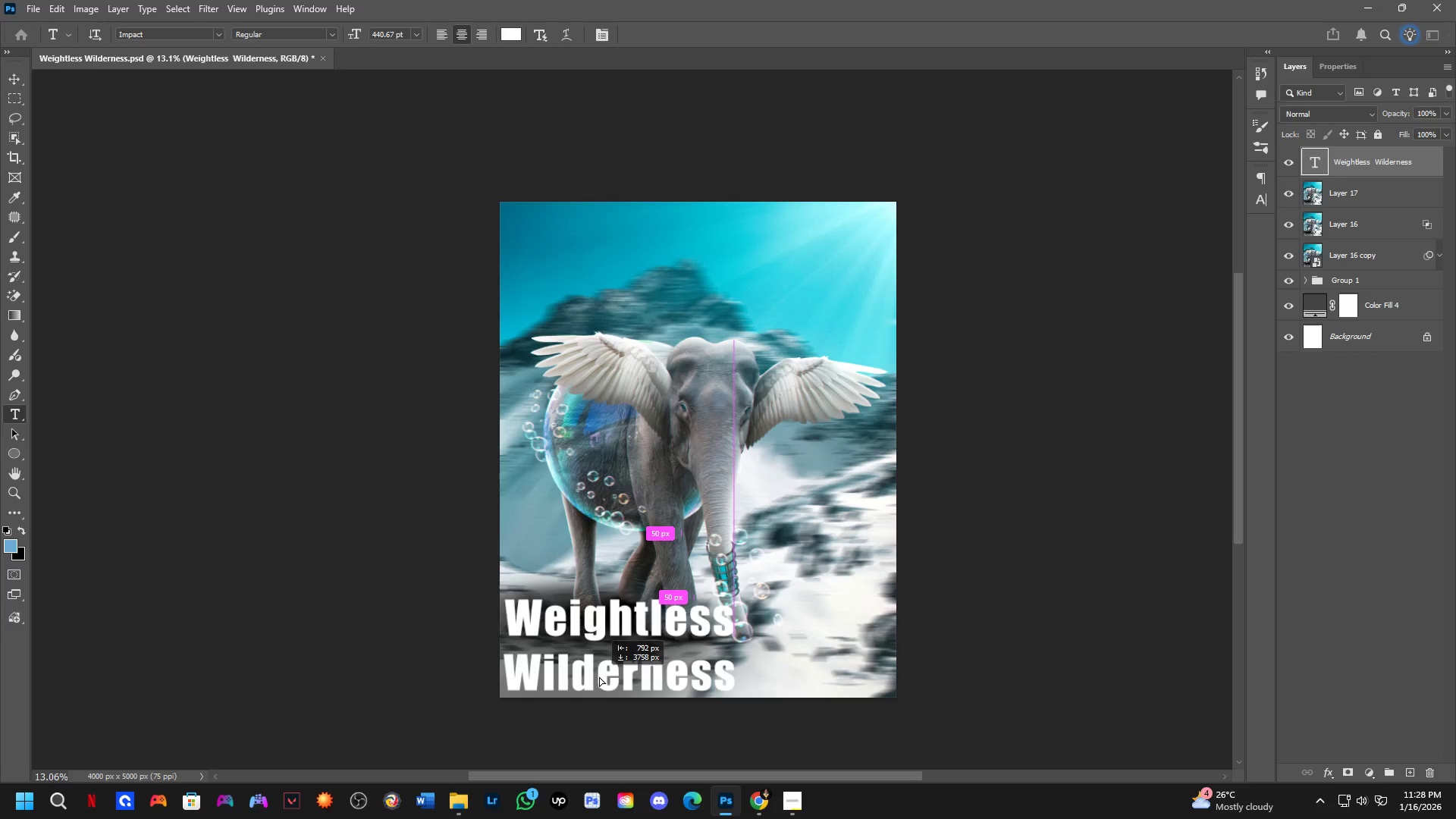 
scroll: coordinate [676, 302], scroll_direction: down, amount: 4.0
 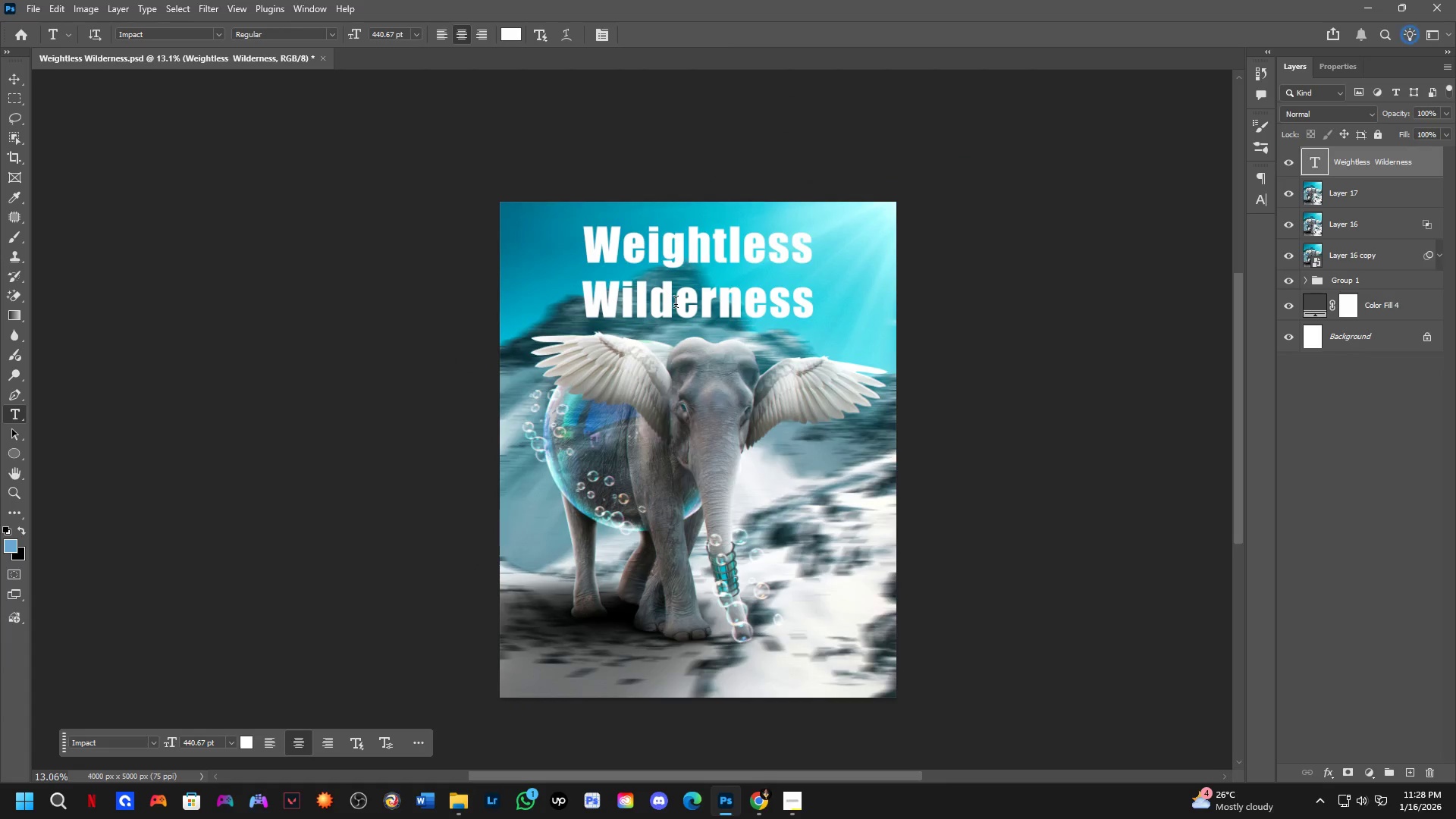 
left_click_drag(start_coordinate=[676, 304], to_coordinate=[604, 670])
 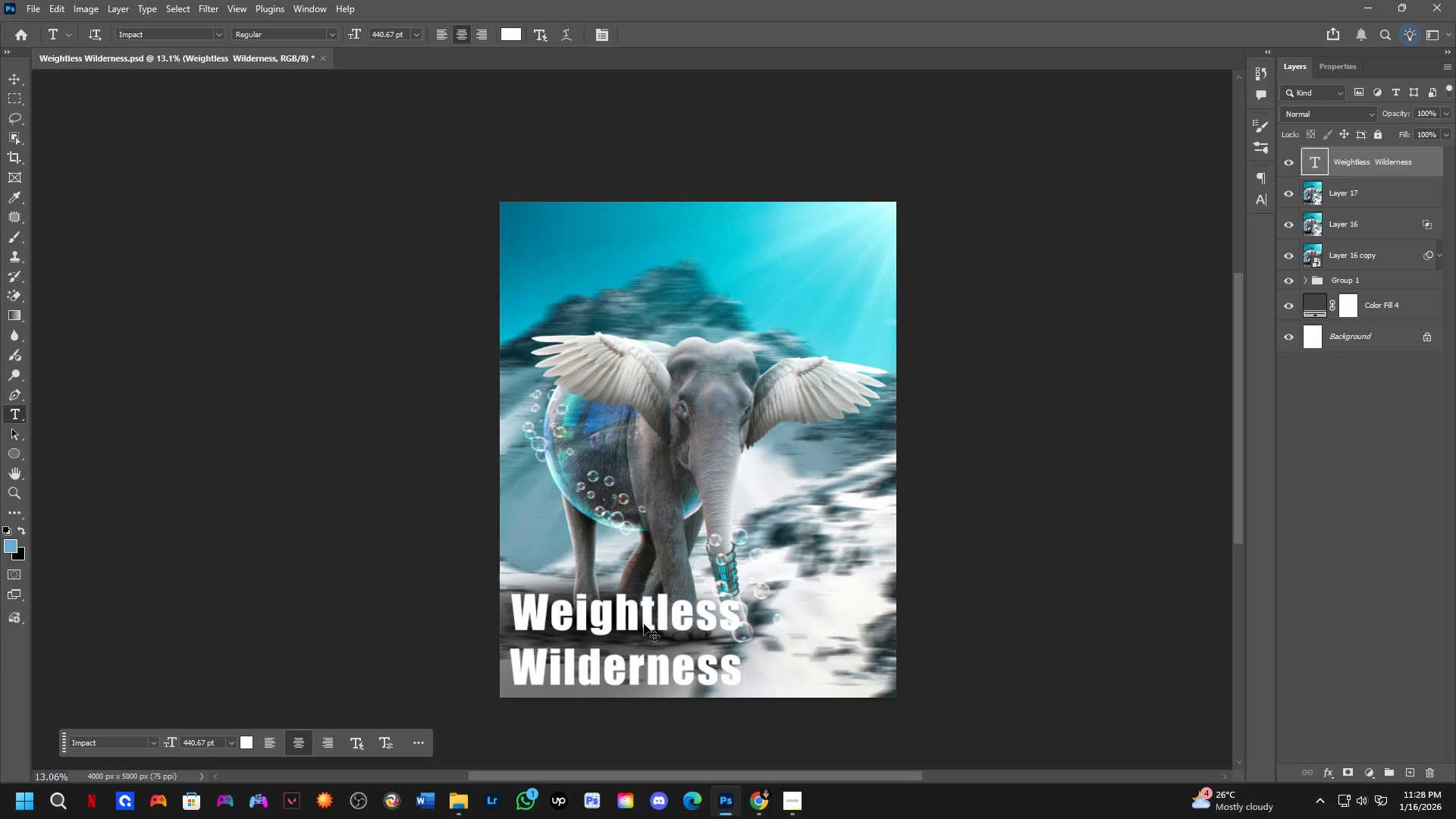 
hold_key(key=ControlLeft, duration=1.51)
 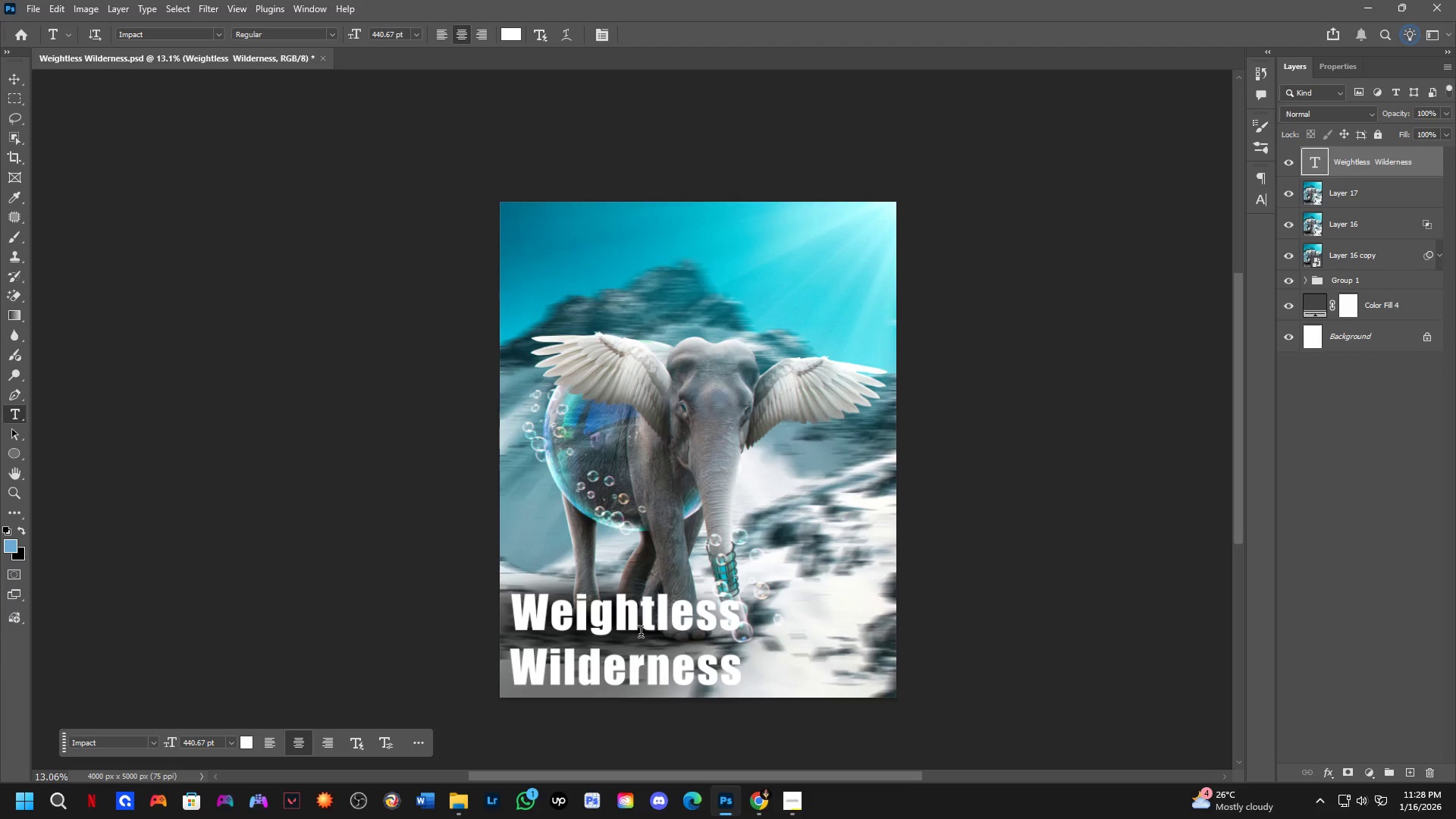 
key(Control+T)
 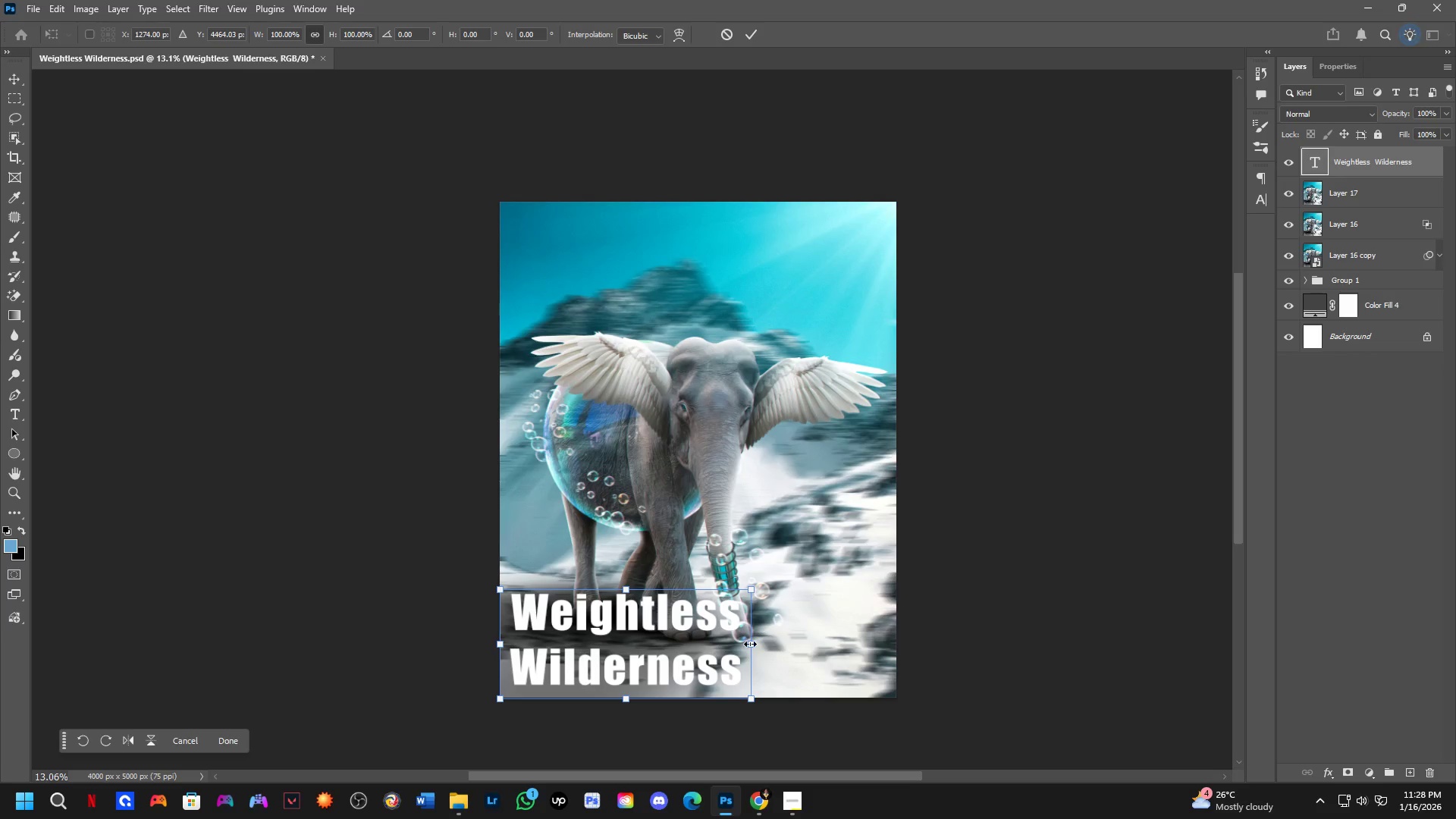 
left_click_drag(start_coordinate=[750, 642], to_coordinate=[671, 669])
 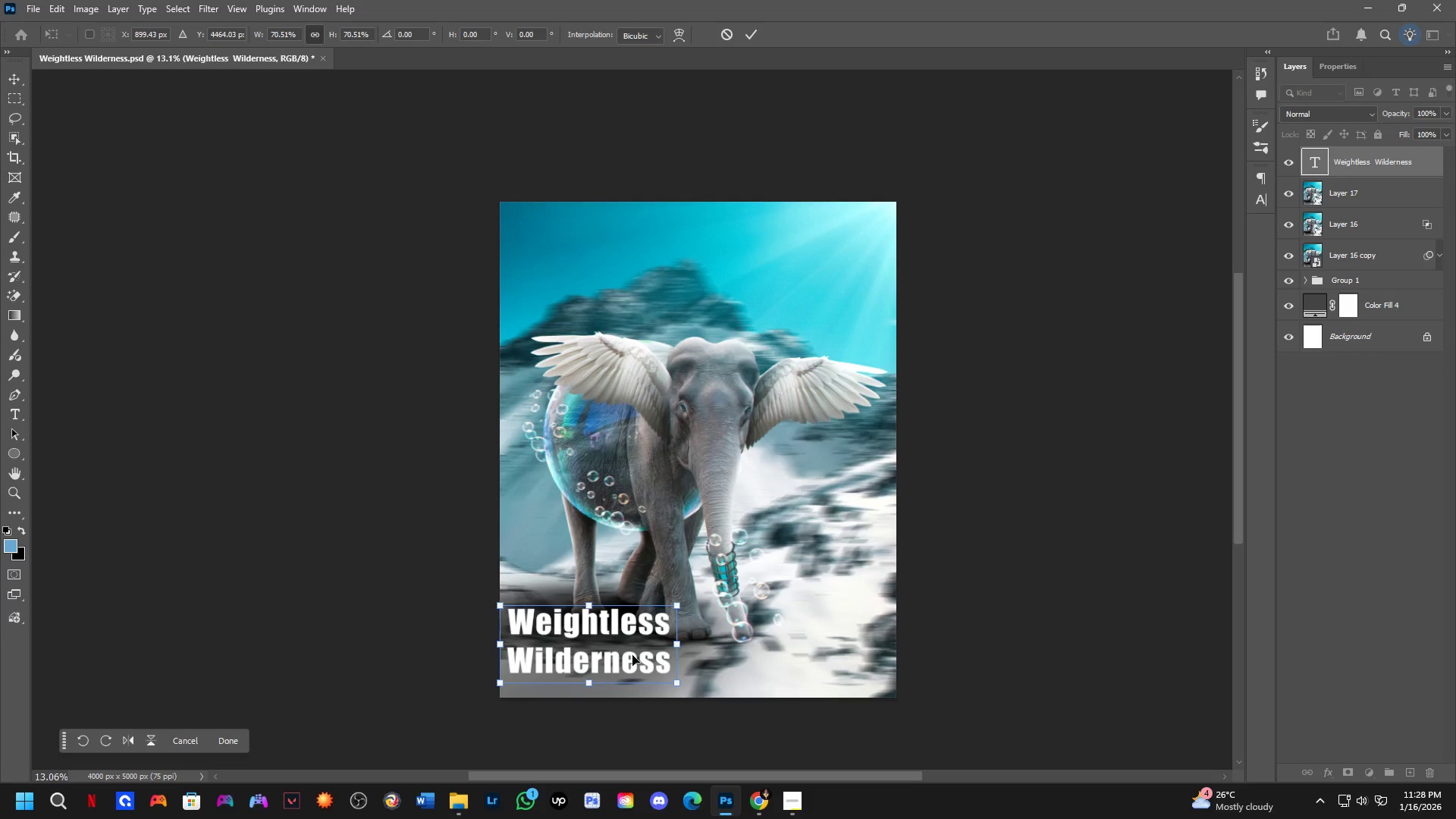 
hold_key(key=ControlLeft, duration=0.95)
left_click_drag(start_coordinate=[629, 652], to_coordinate=[646, 265])
 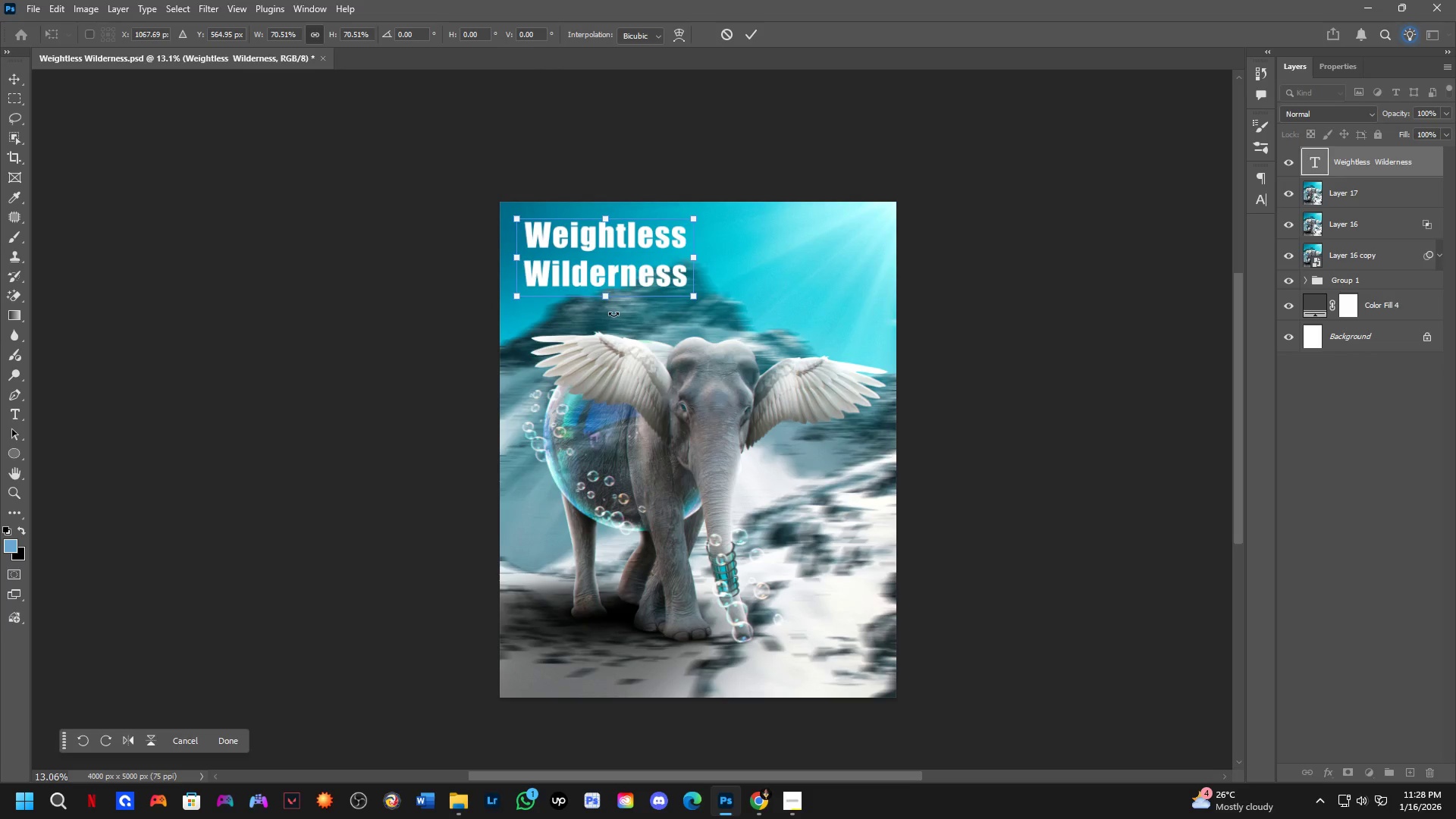 
hold_key(key=ControlLeft, duration=0.88)
 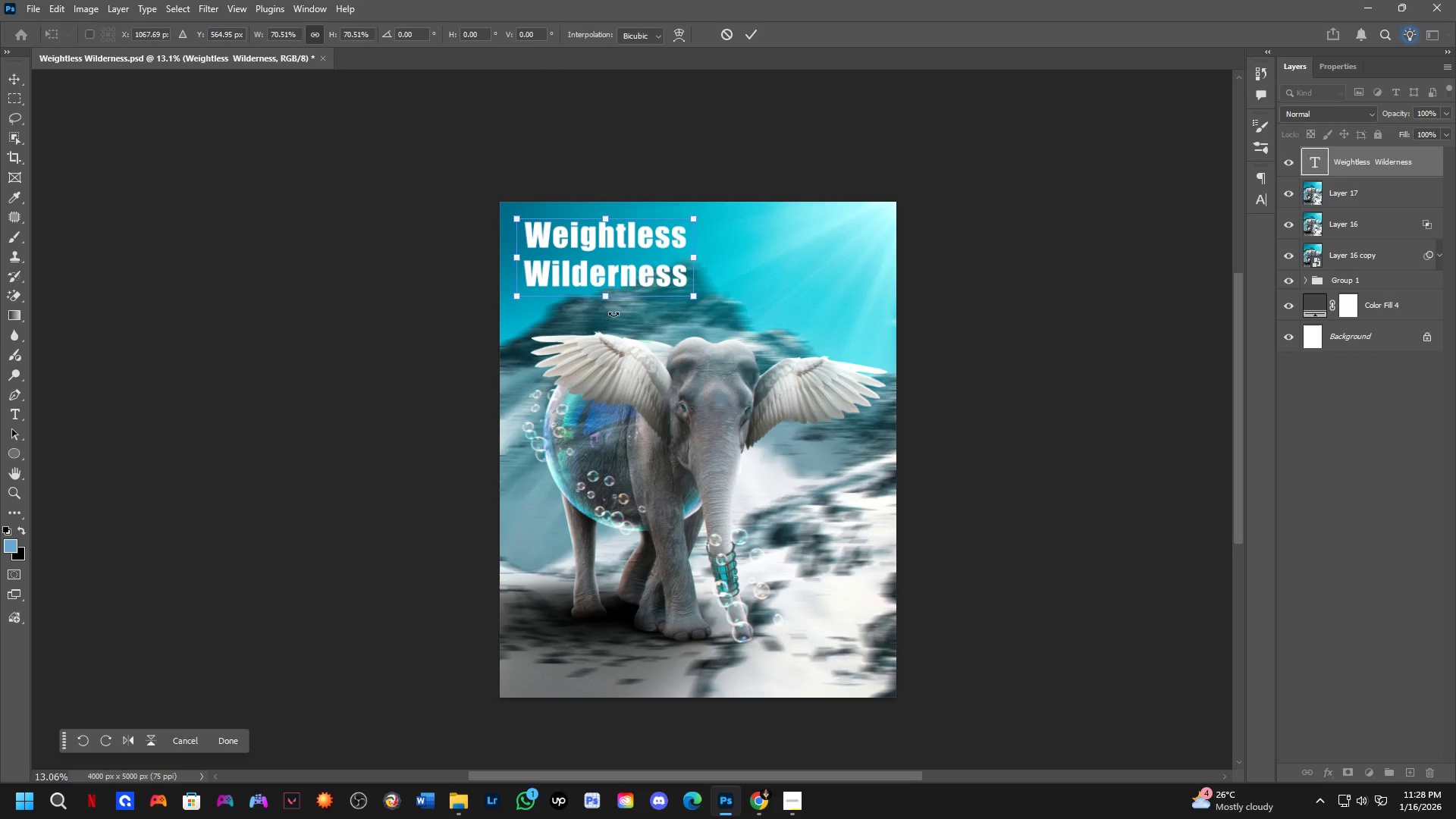 
key(NumpadEnter)
 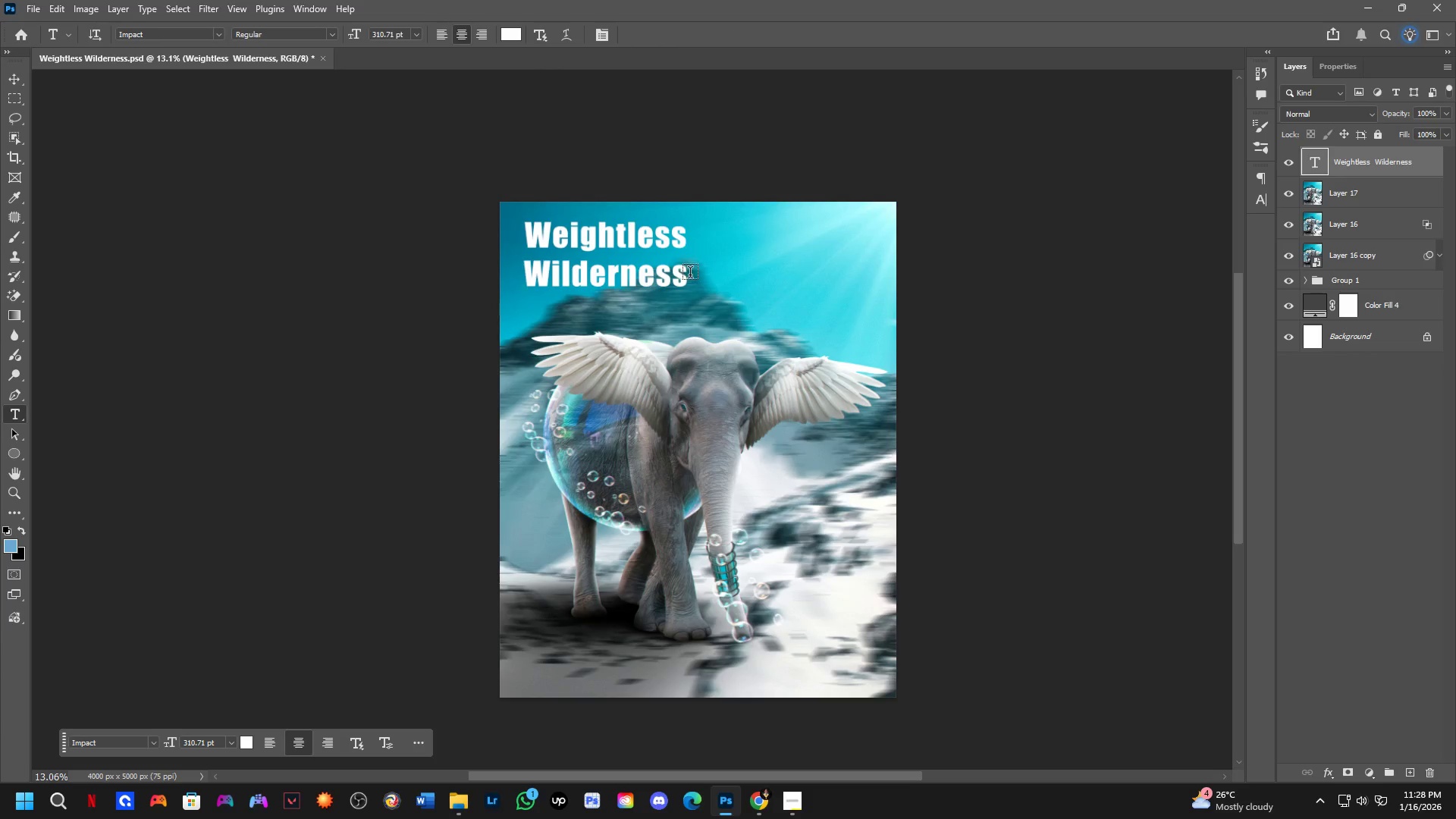 
key(Control+S)
 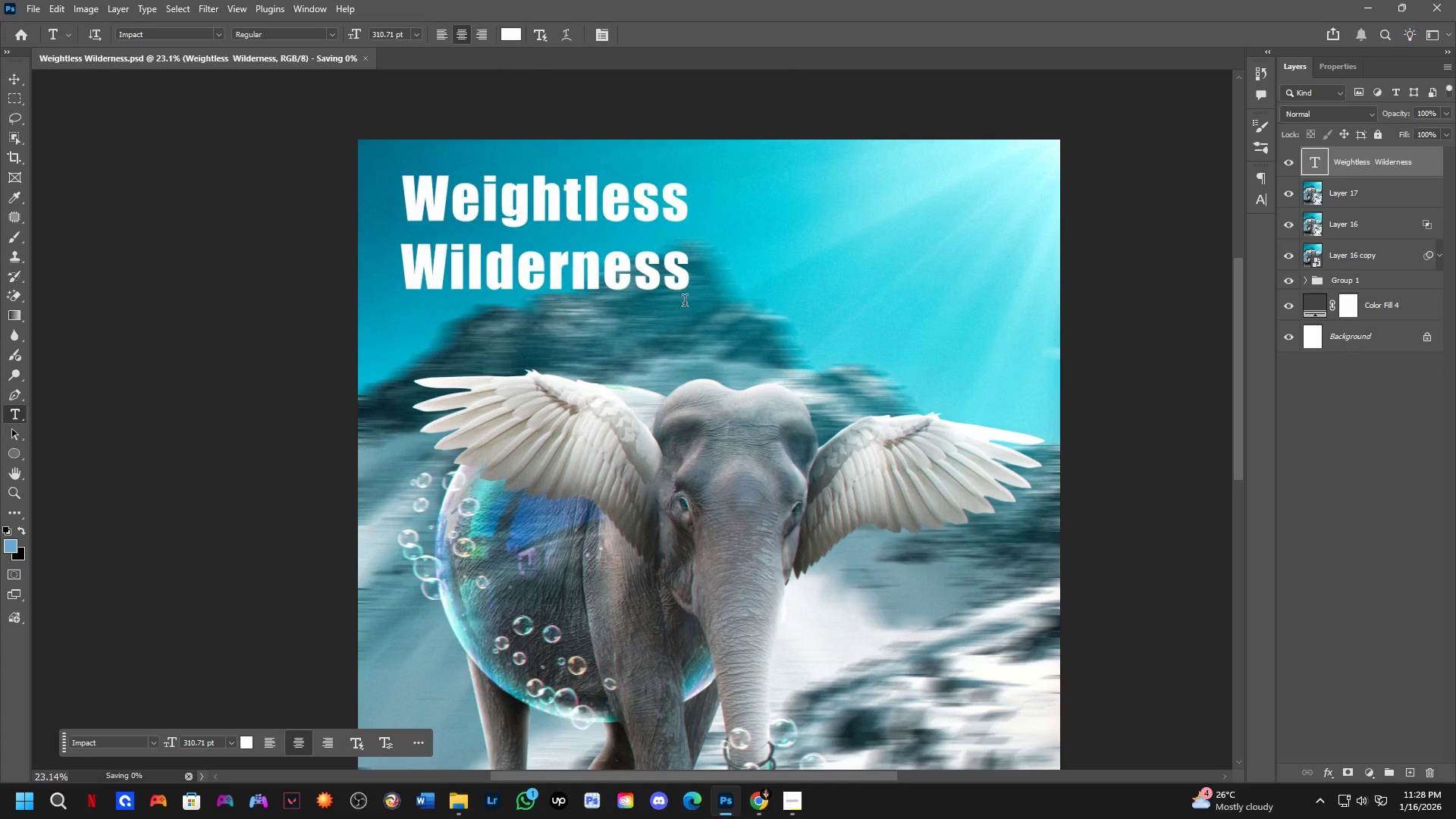 
scroll: coordinate [677, 303], scroll_direction: up, amount: 6.0
 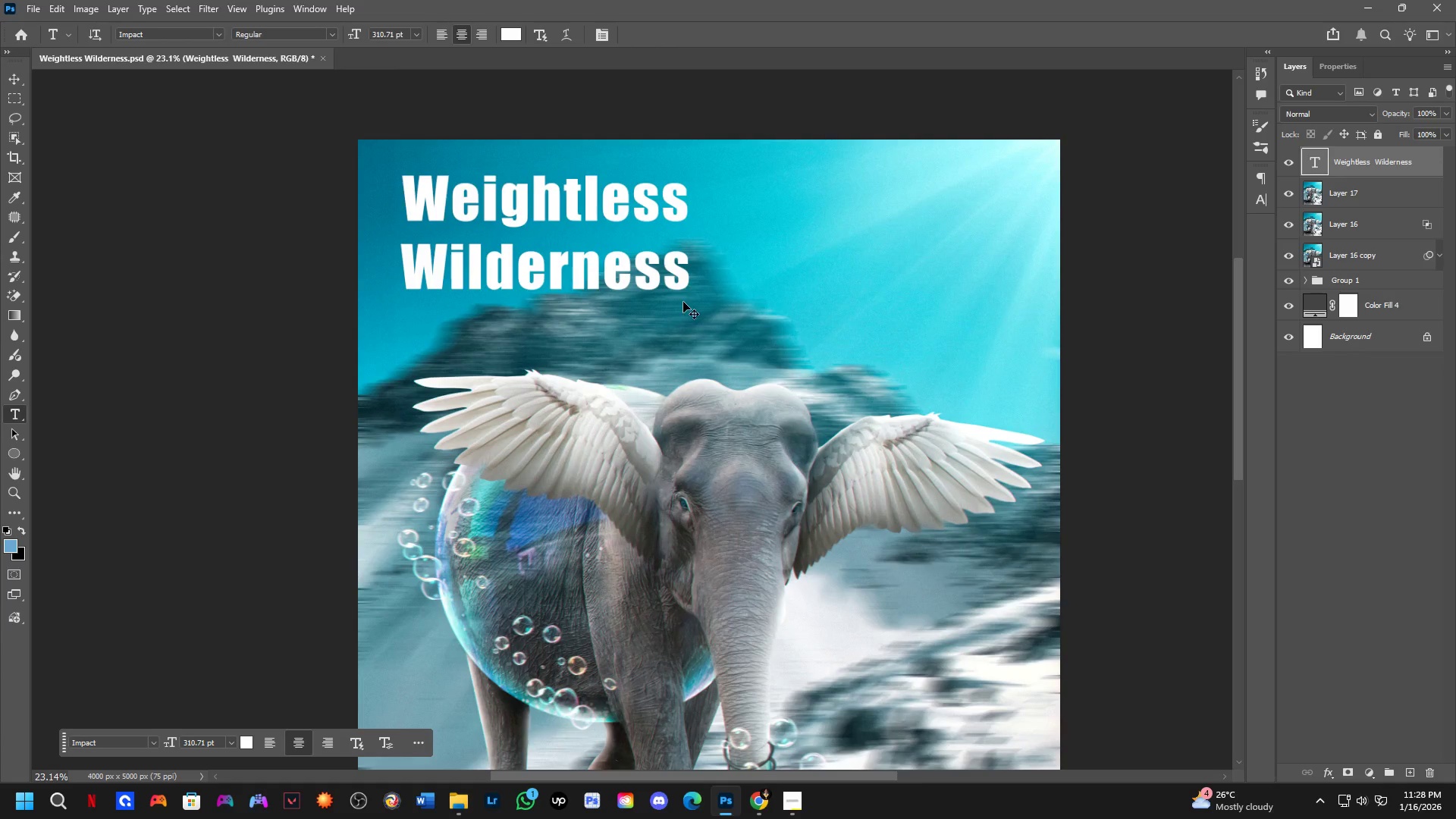 
hold_key(key=Space, duration=0.52)
 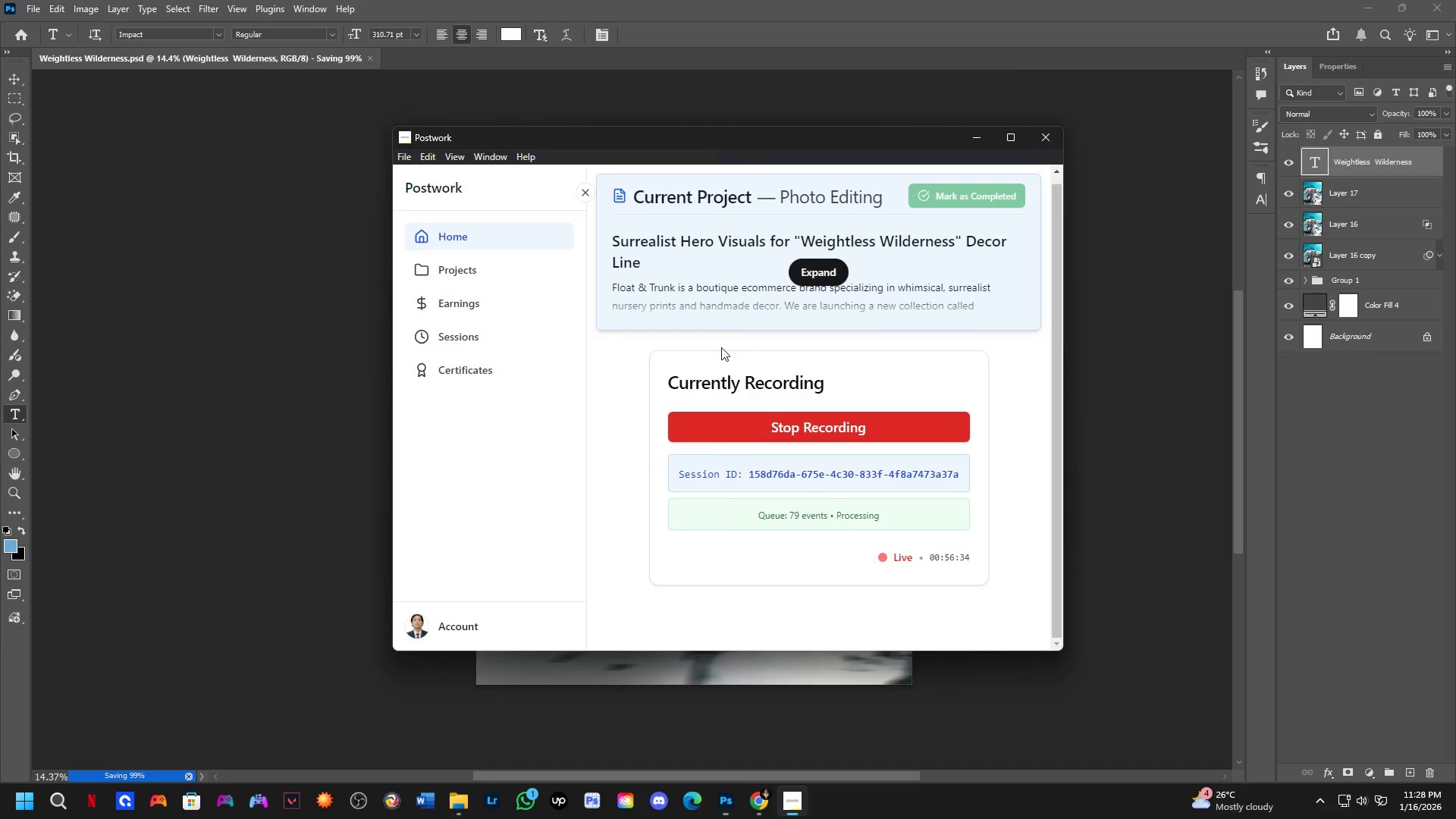 
left_click_drag(start_coordinate=[741, 389], to_coordinate=[723, 302])